 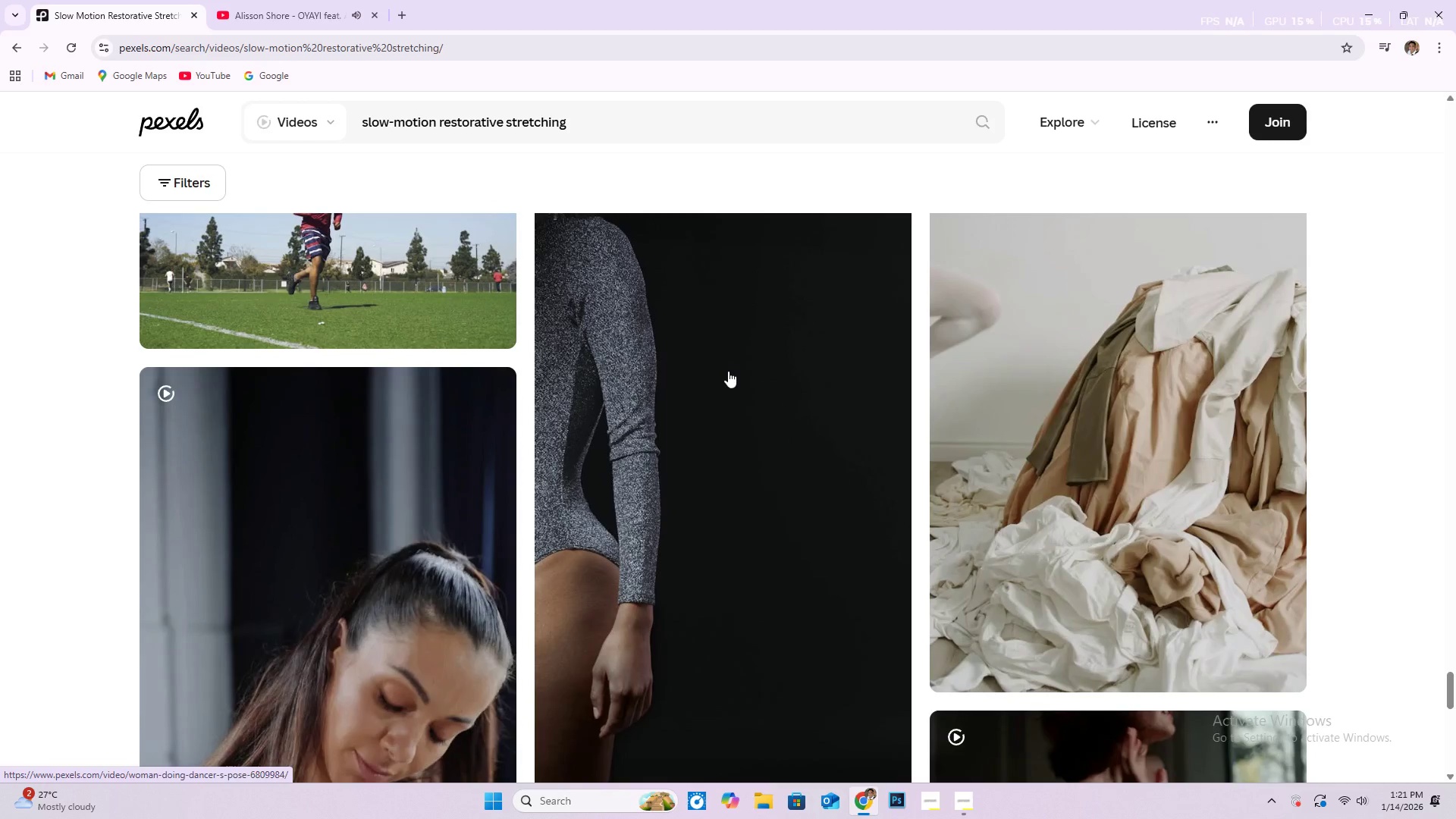 
scroll: coordinate [728, 371], scroll_direction: up, amount: 2.0
 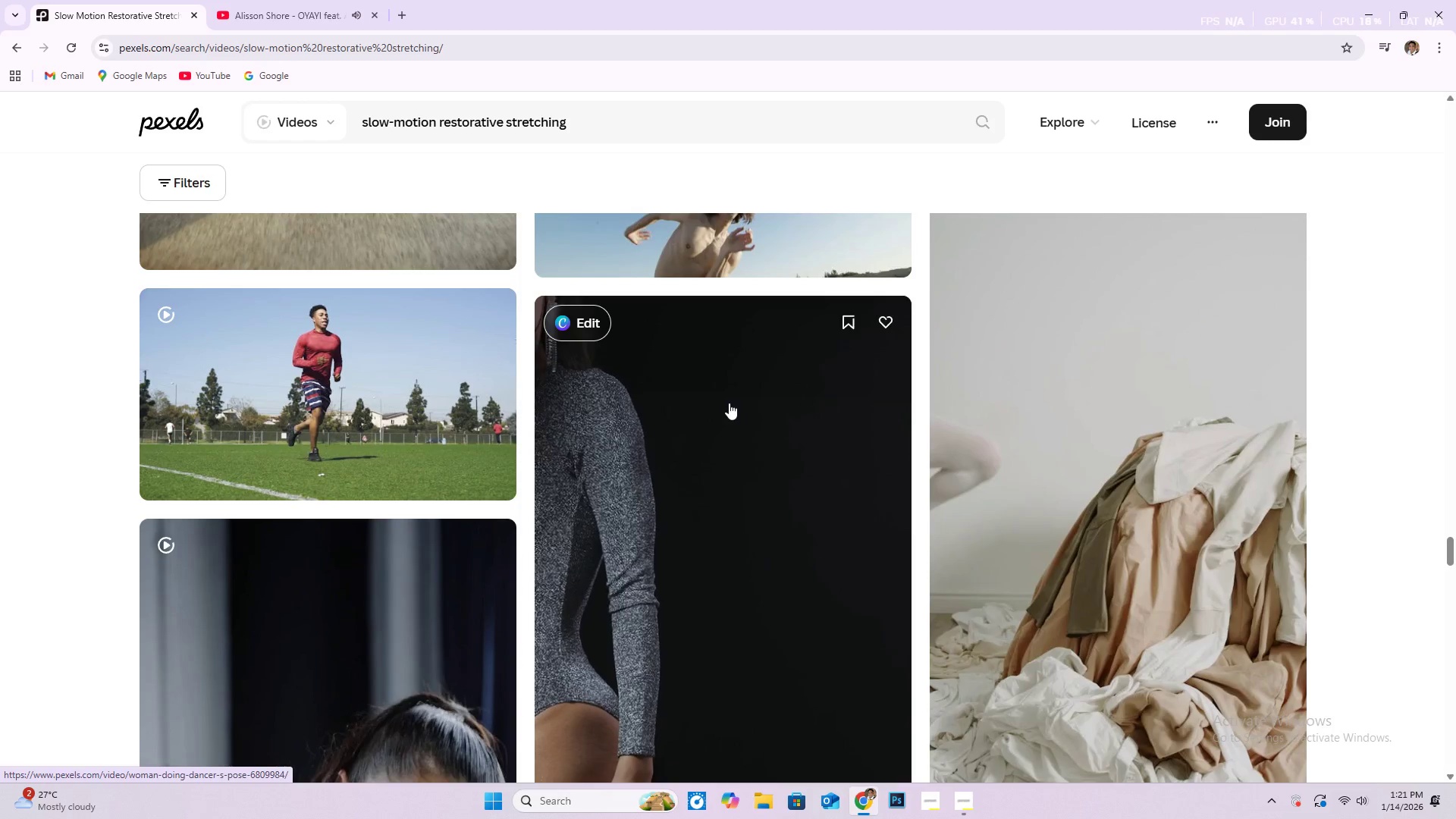 
scroll: coordinate [719, 367], scroll_direction: down, amount: 30.0
 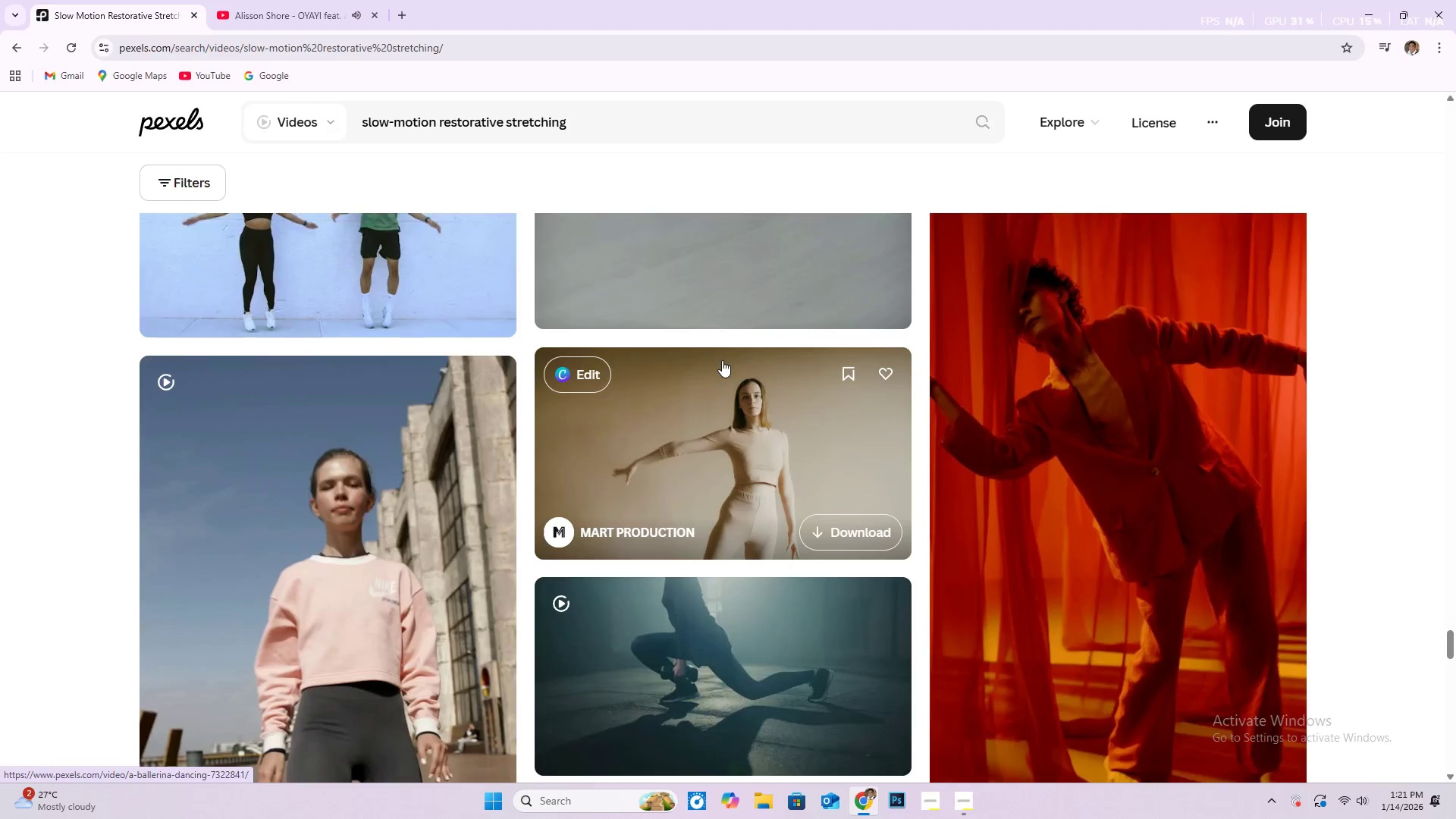 
scroll: coordinate [774, 347], scroll_direction: down, amount: 34.0
 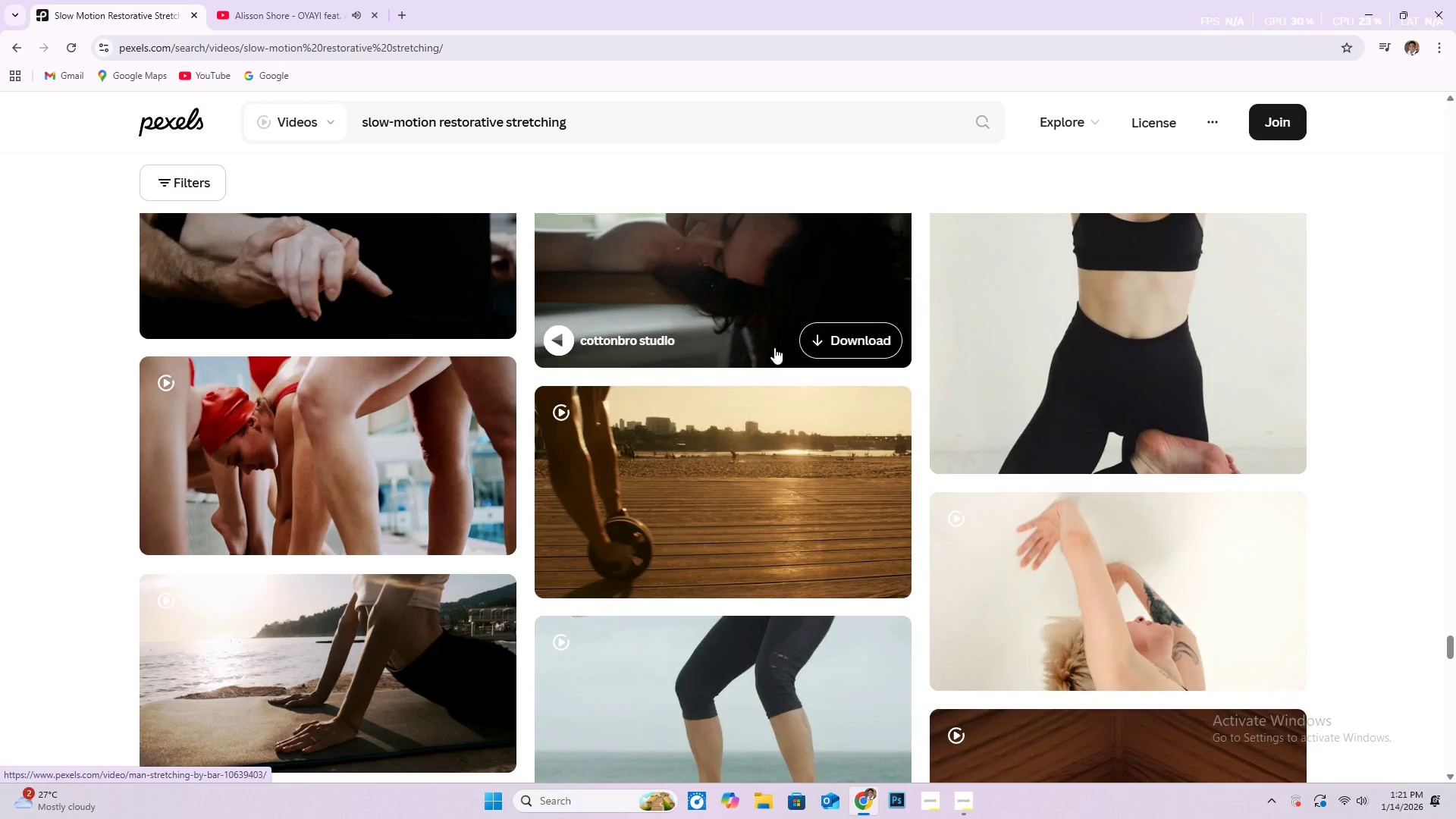 
scroll: coordinate [775, 347], scroll_direction: down, amount: 18.0
 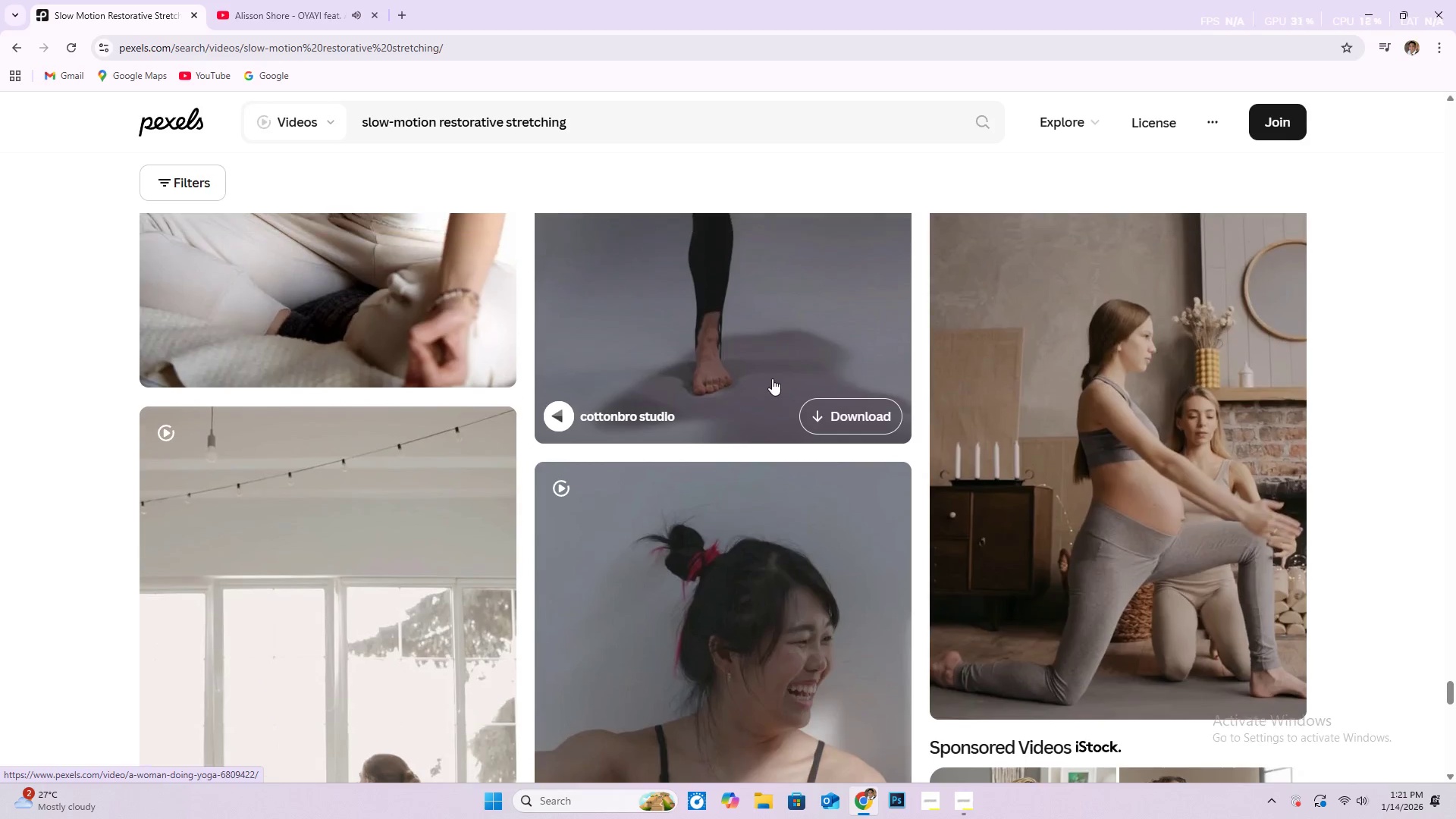 
scroll: coordinate [763, 381], scroll_direction: up, amount: 5.0
 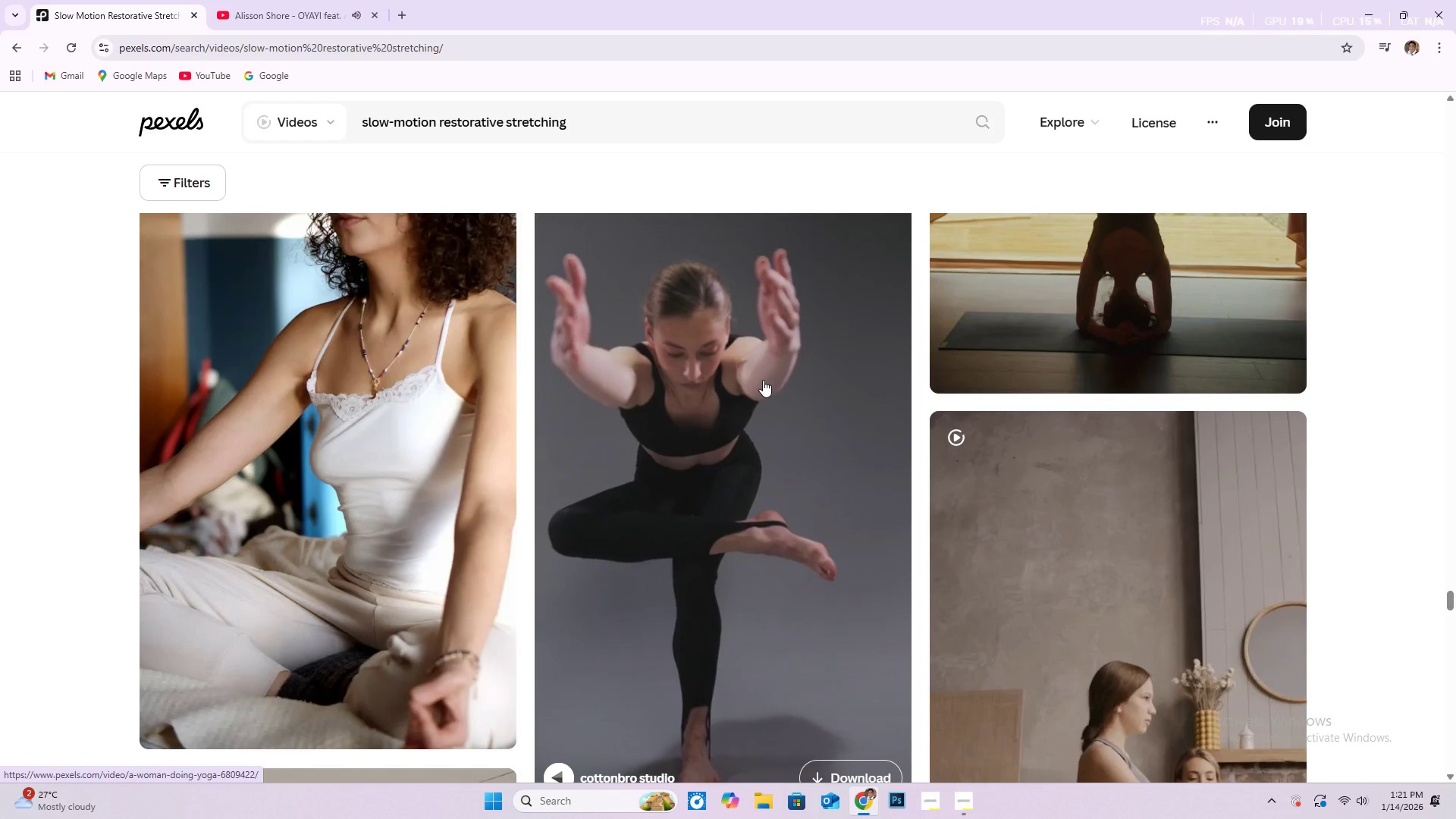 
scroll: coordinate [754, 372], scroll_direction: down, amount: 5.0
 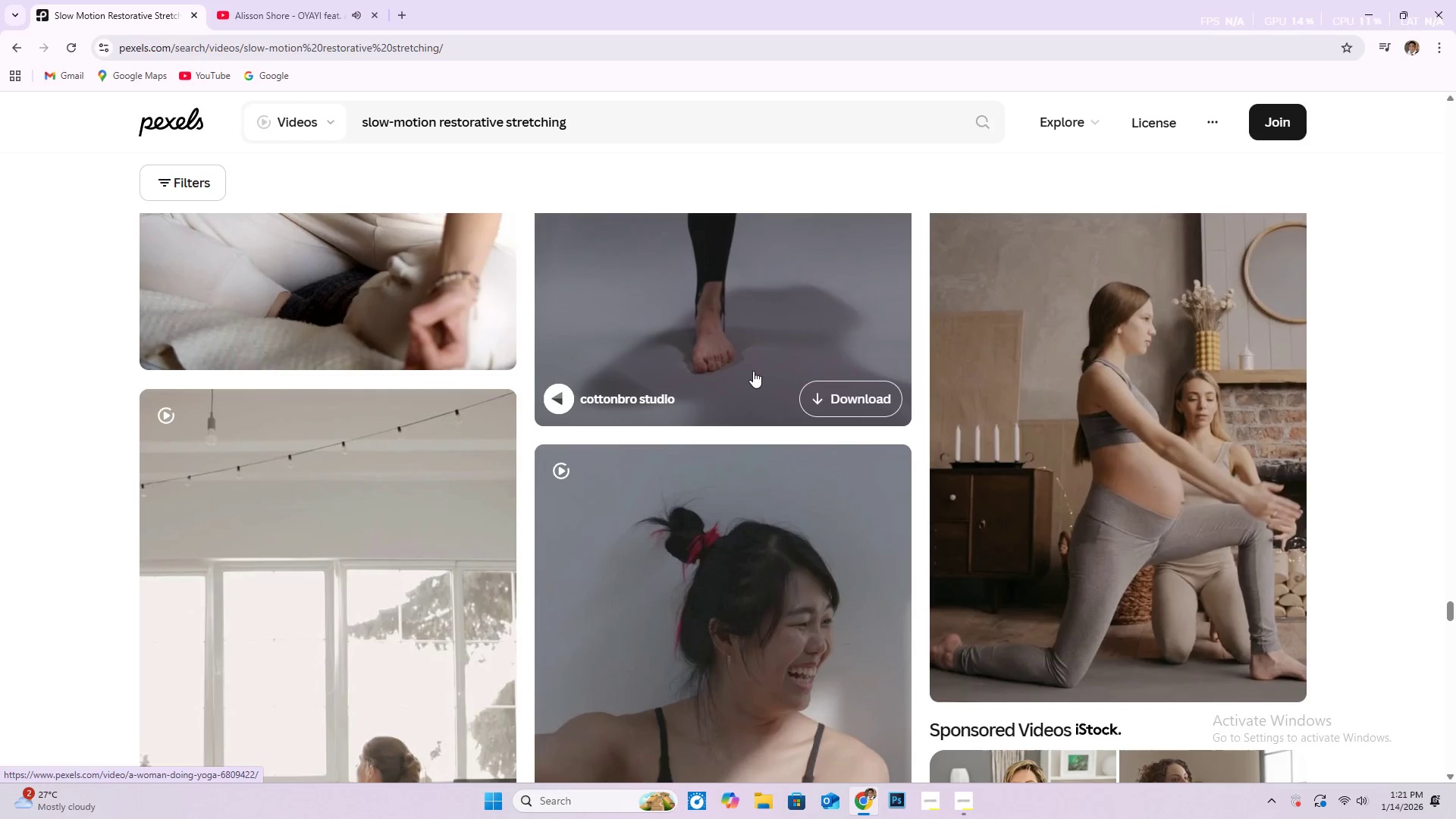 
scroll: coordinate [753, 371], scroll_direction: up, amount: 3.0
 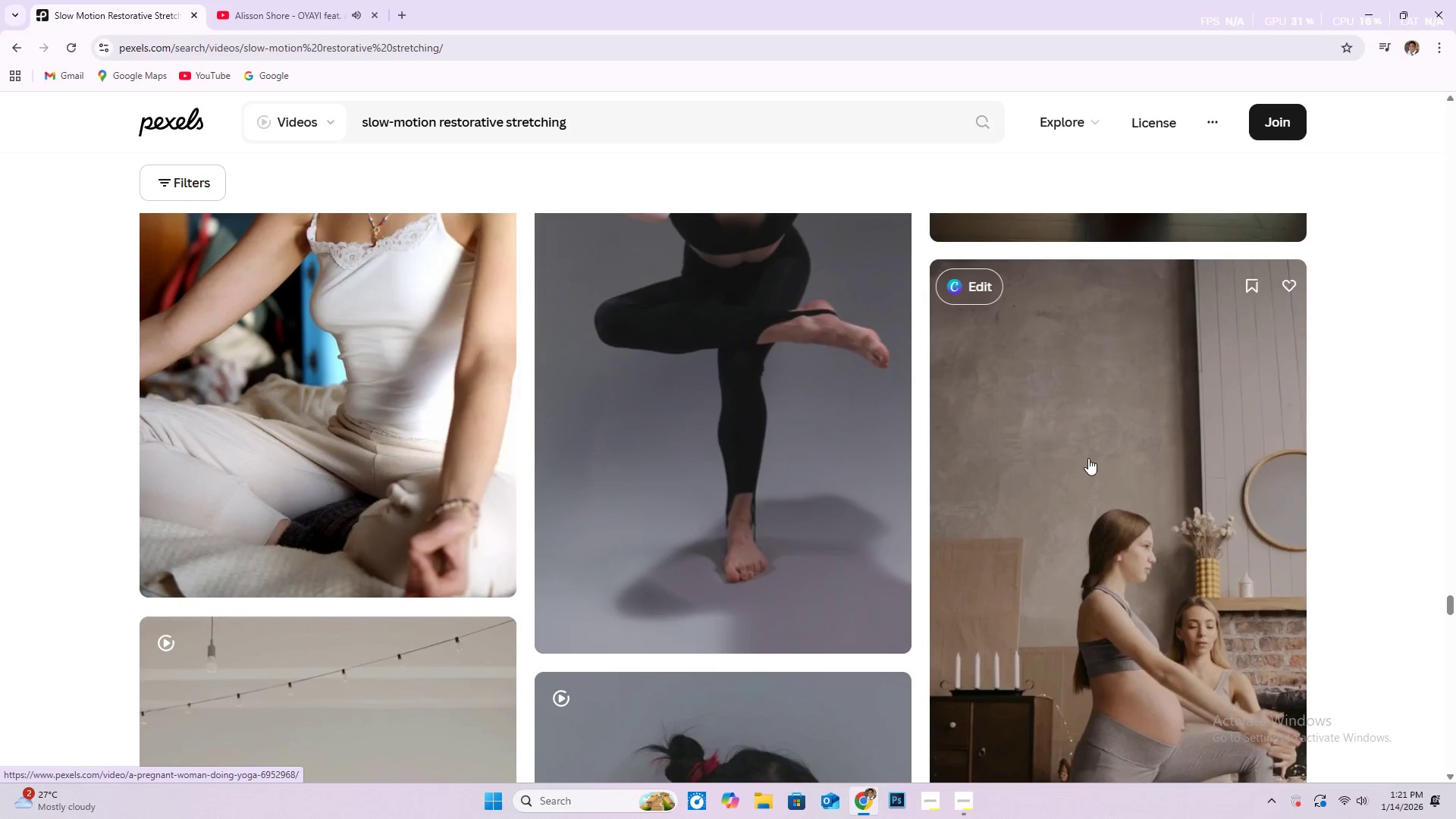 
scroll: coordinate [819, 419], scroll_direction: down, amount: 20.0
 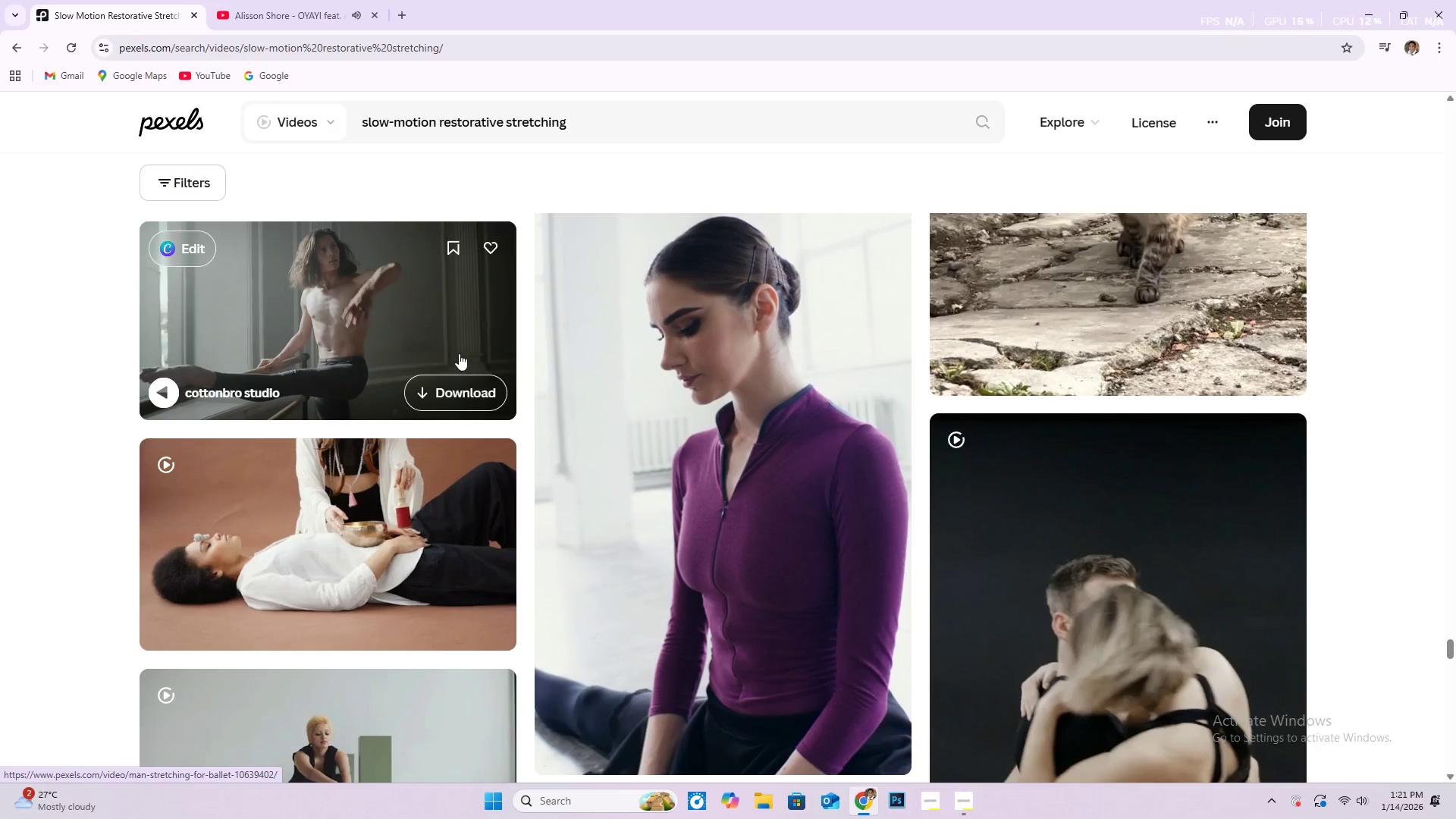 
wait(5.01)
 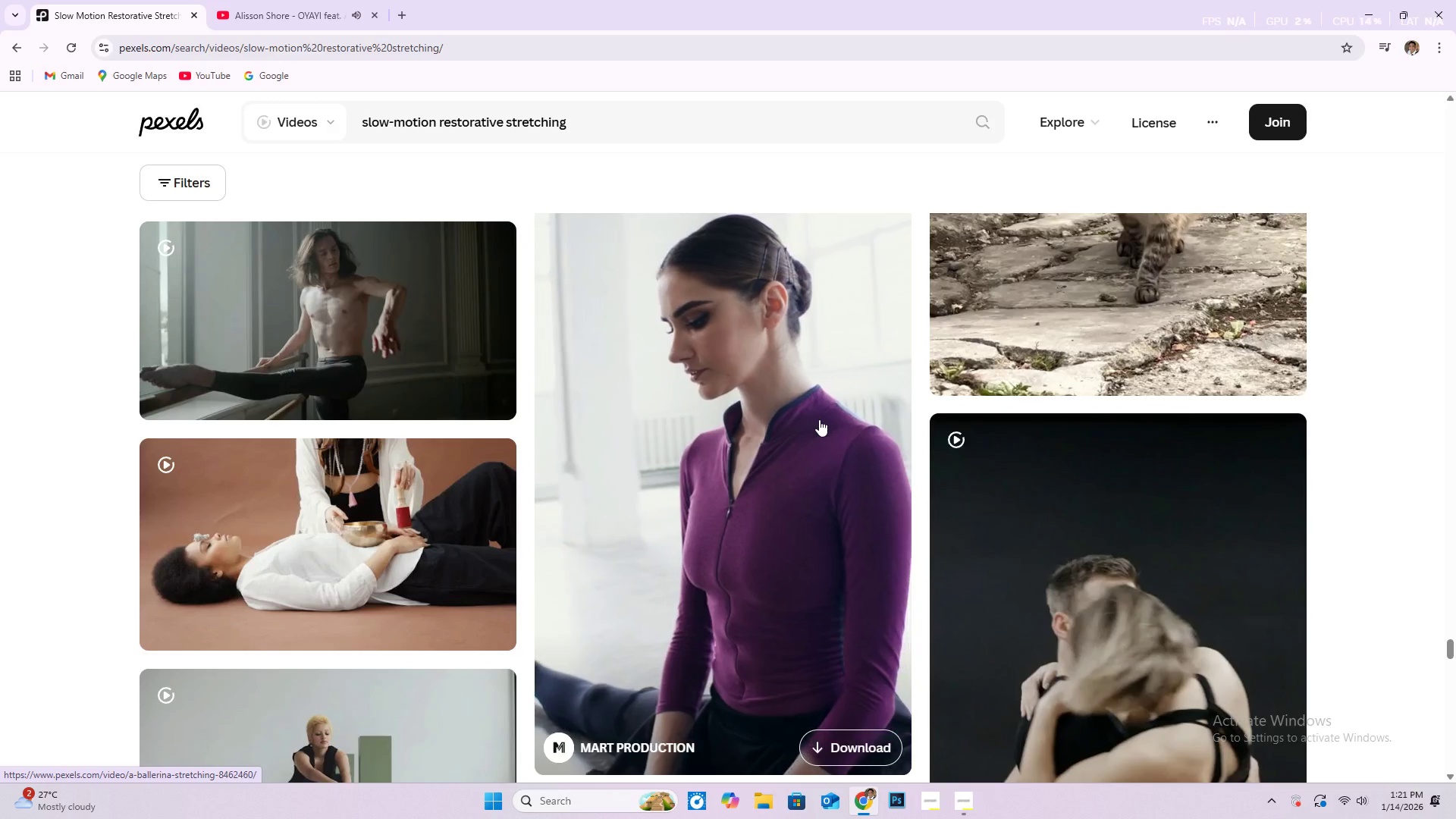 
scroll: coordinate [812, 406], scroll_direction: down, amount: 21.0
 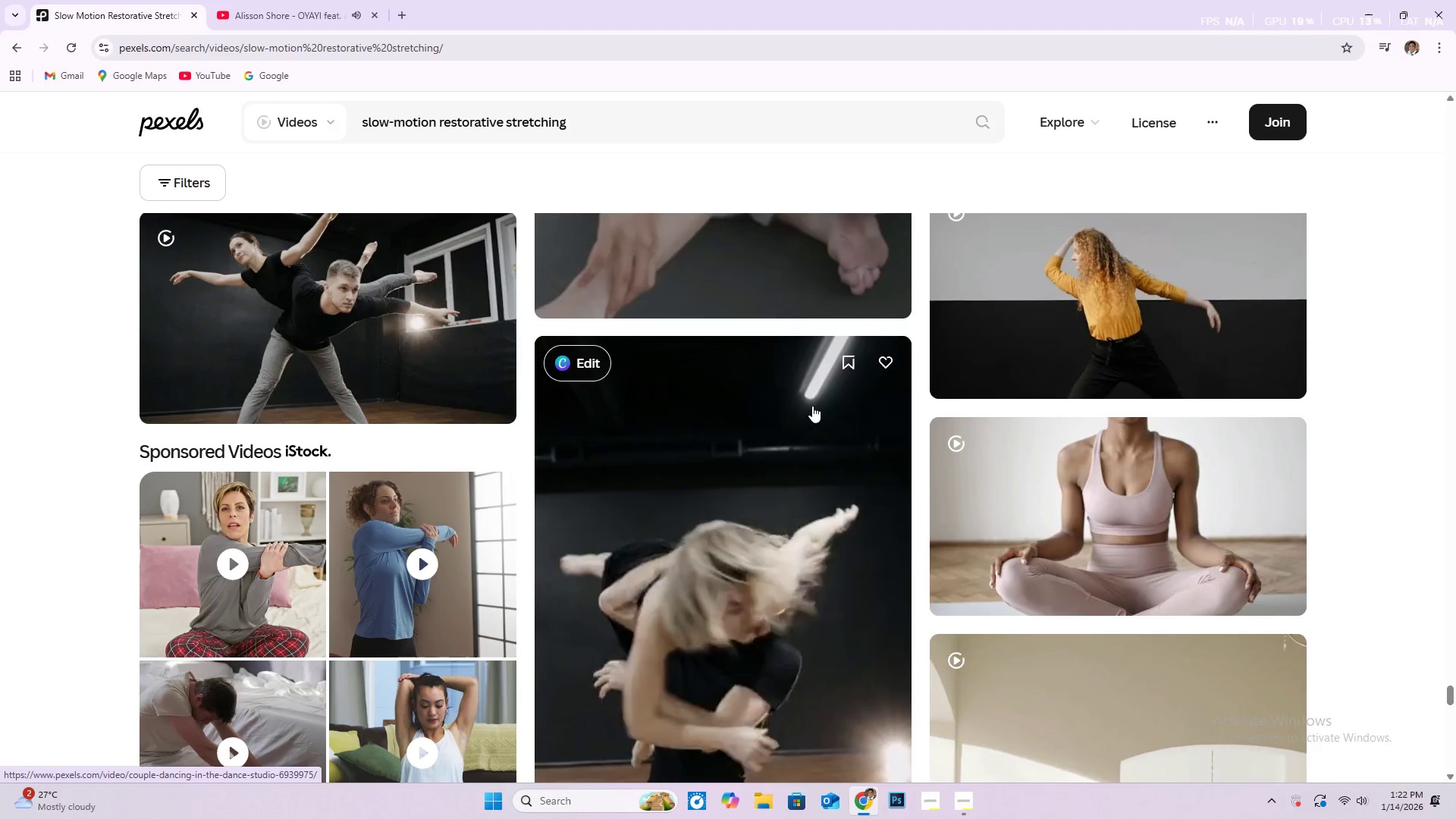 
wait(13.44)
 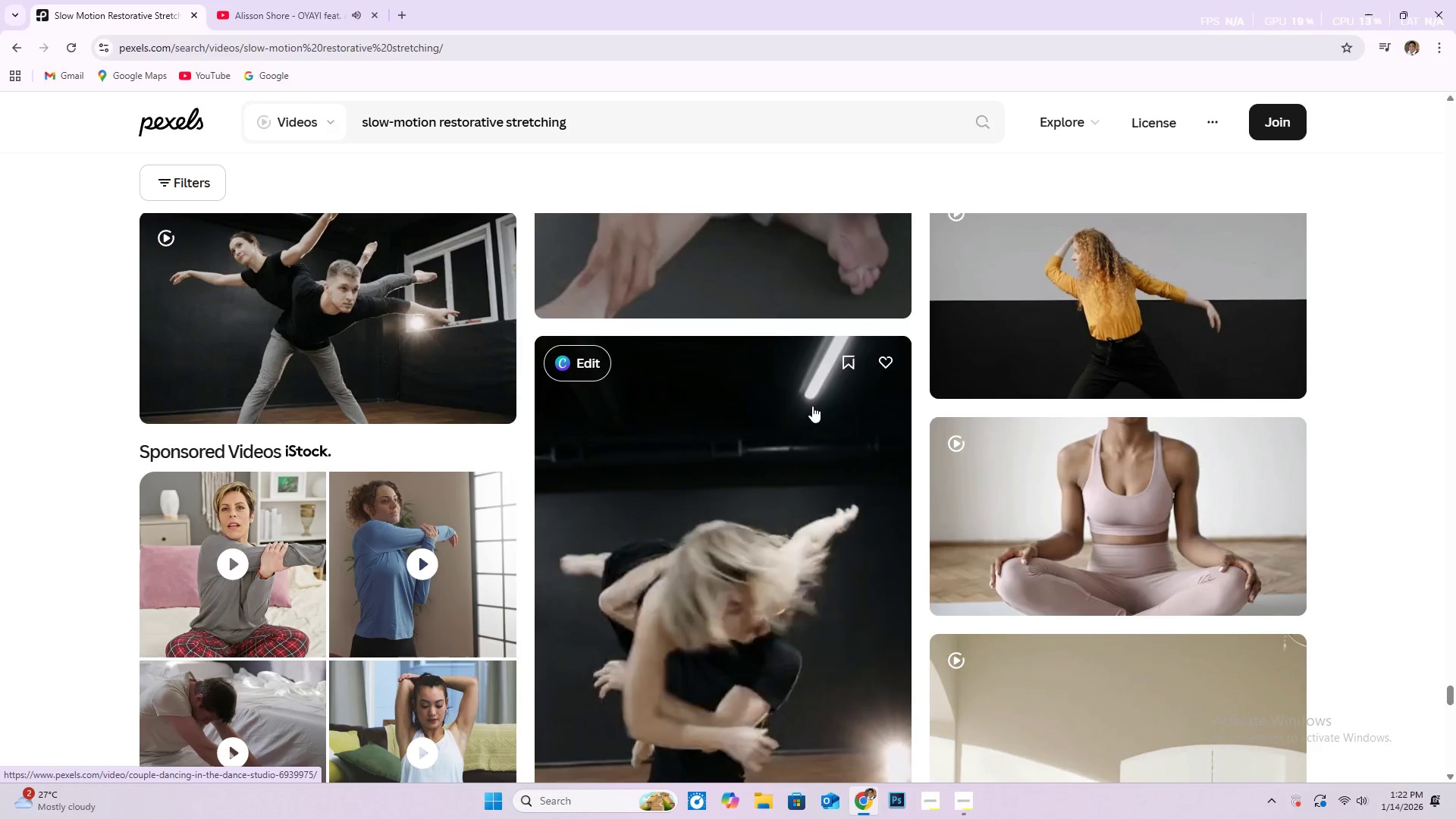 
scroll: coordinate [846, 419], scroll_direction: down, amount: 29.0
 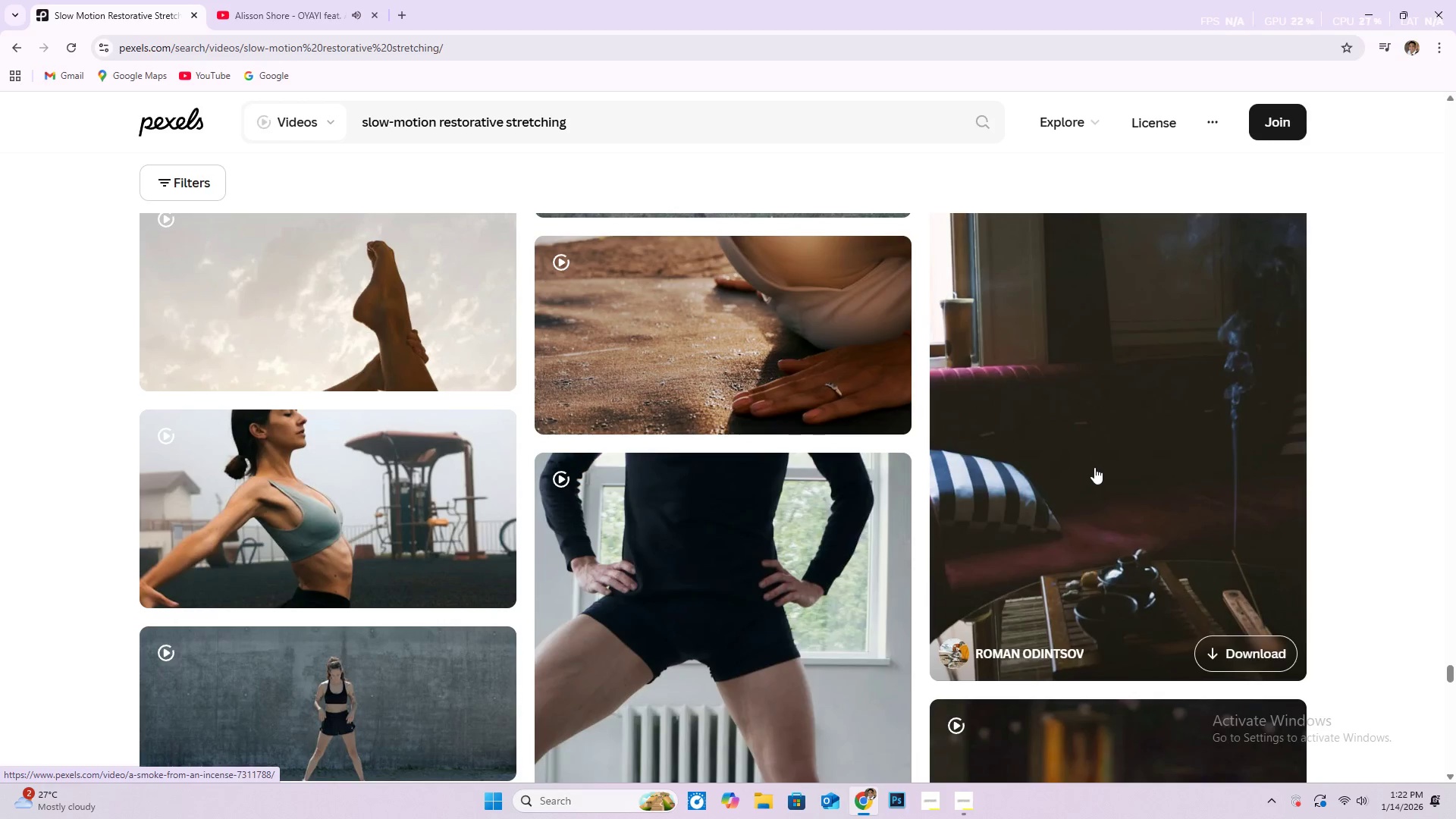 
scroll: coordinate [1104, 477], scroll_direction: up, amount: 3.0
 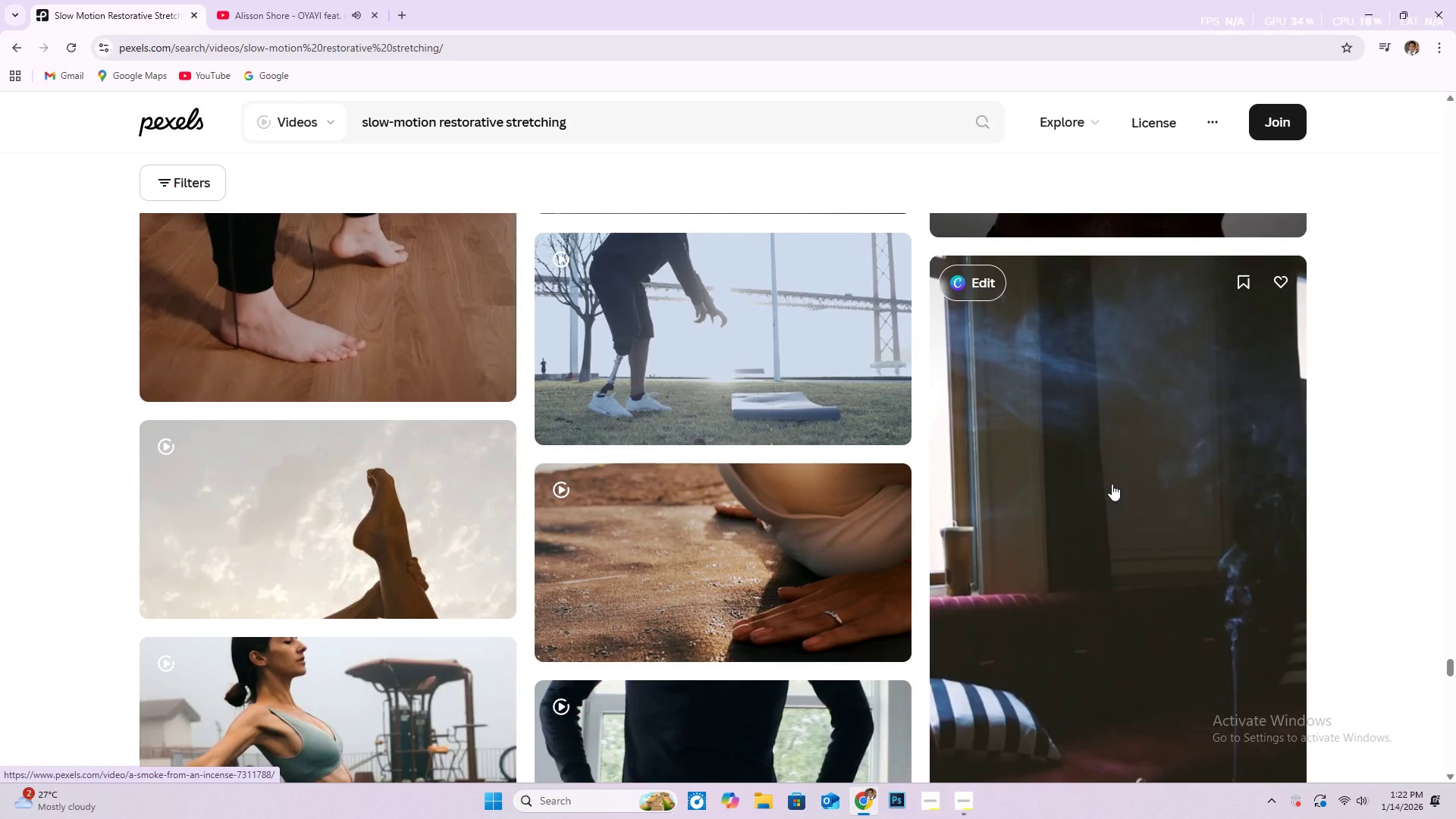 
scroll: coordinate [1112, 480], scroll_direction: down, amount: 7.0
 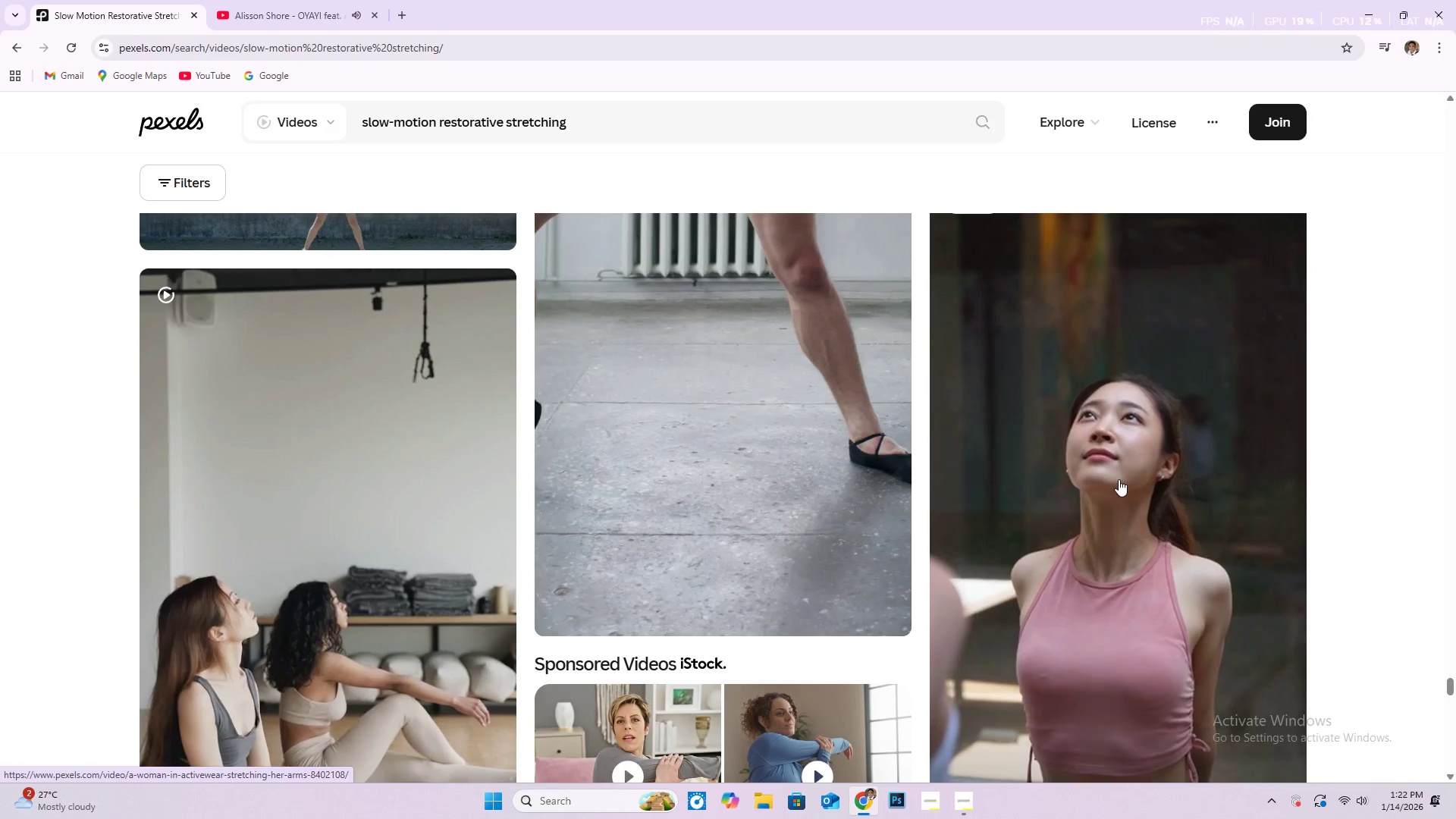 
wait(19.16)
 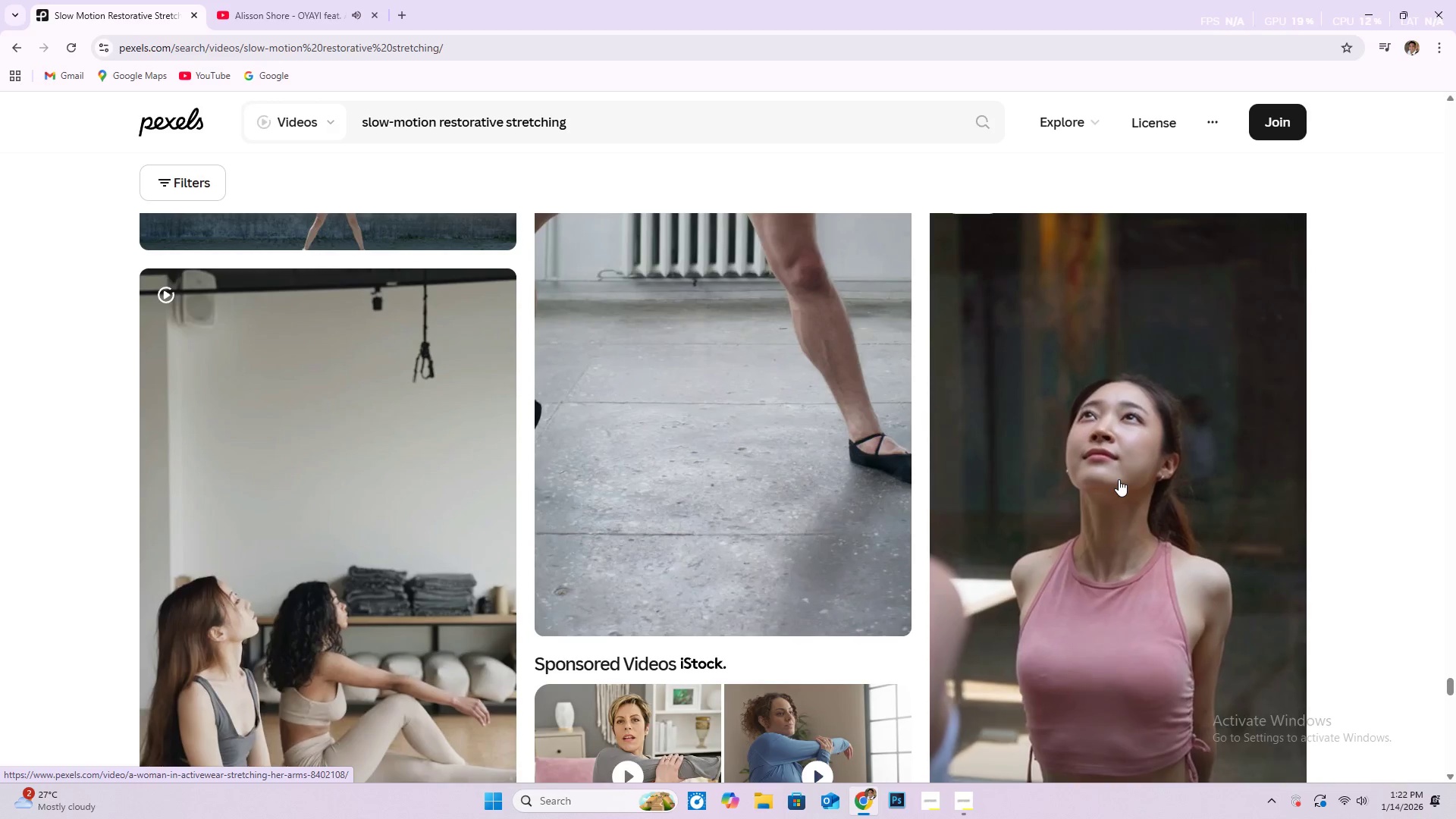 
scroll: coordinate [1134, 354], scroll_direction: down, amount: 12.0
 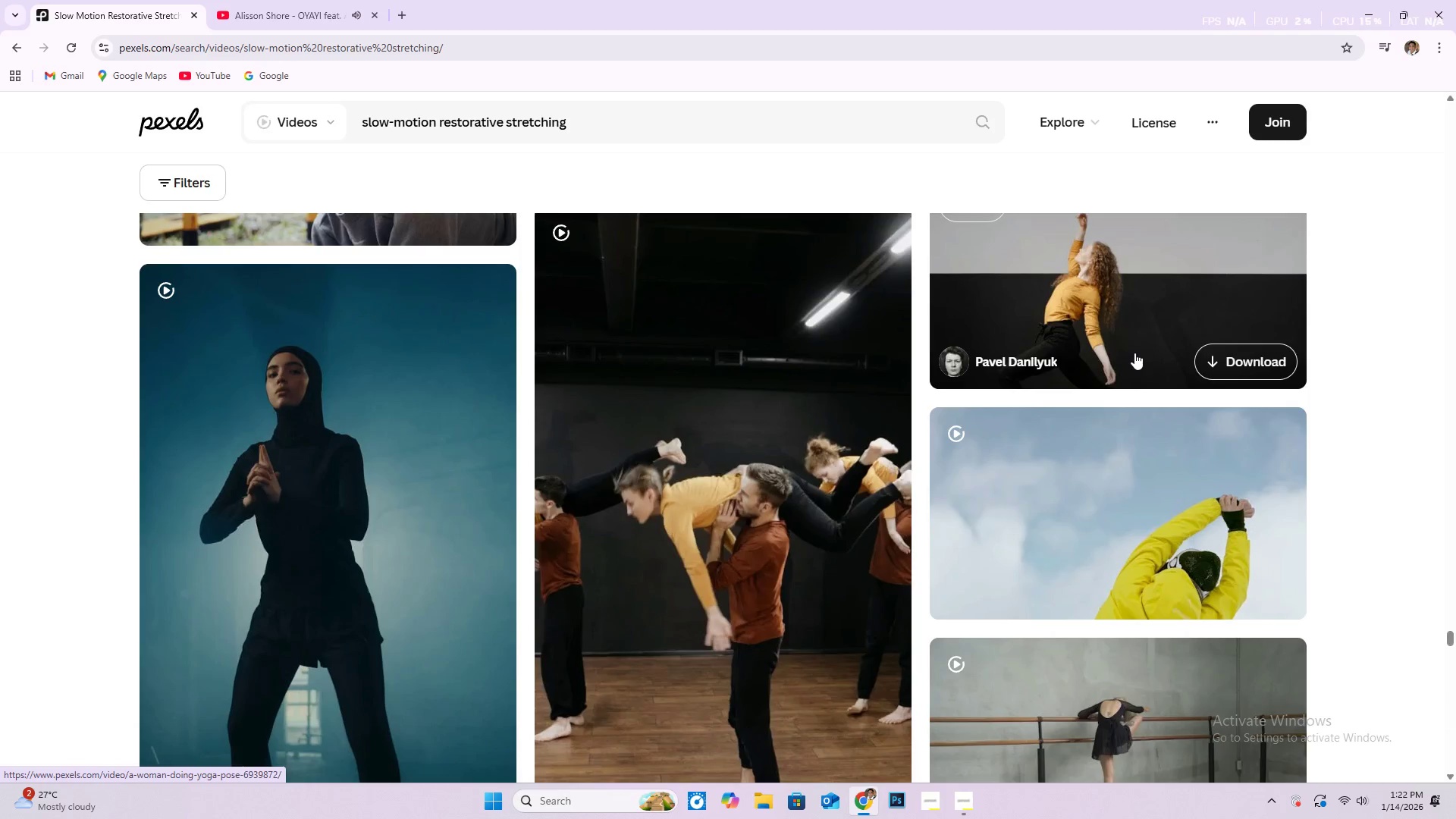 
scroll: coordinate [149, 273], scroll_direction: none, amount: 0.0
 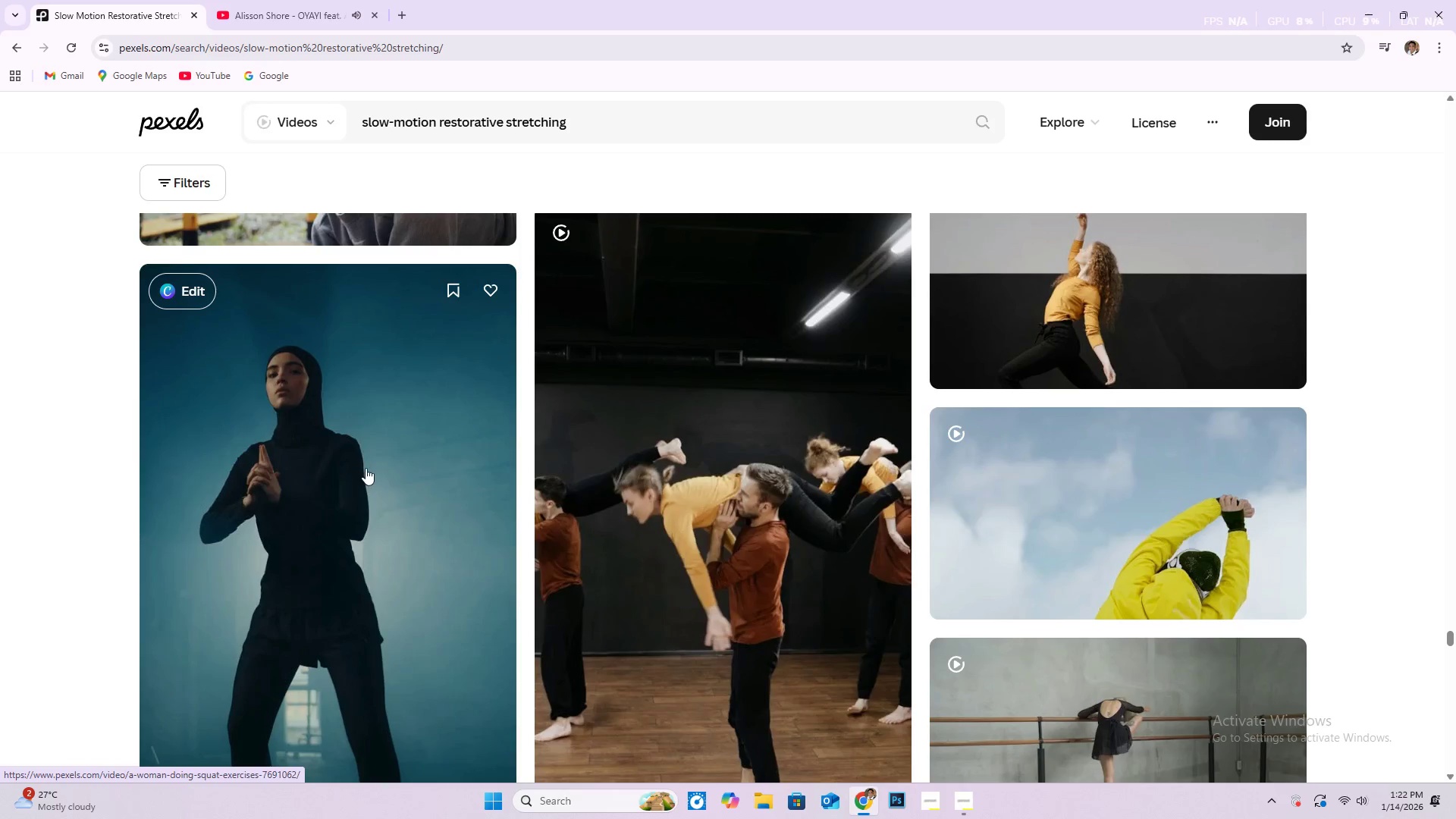 
scroll: coordinate [416, 426], scroll_direction: down, amount: 28.0
 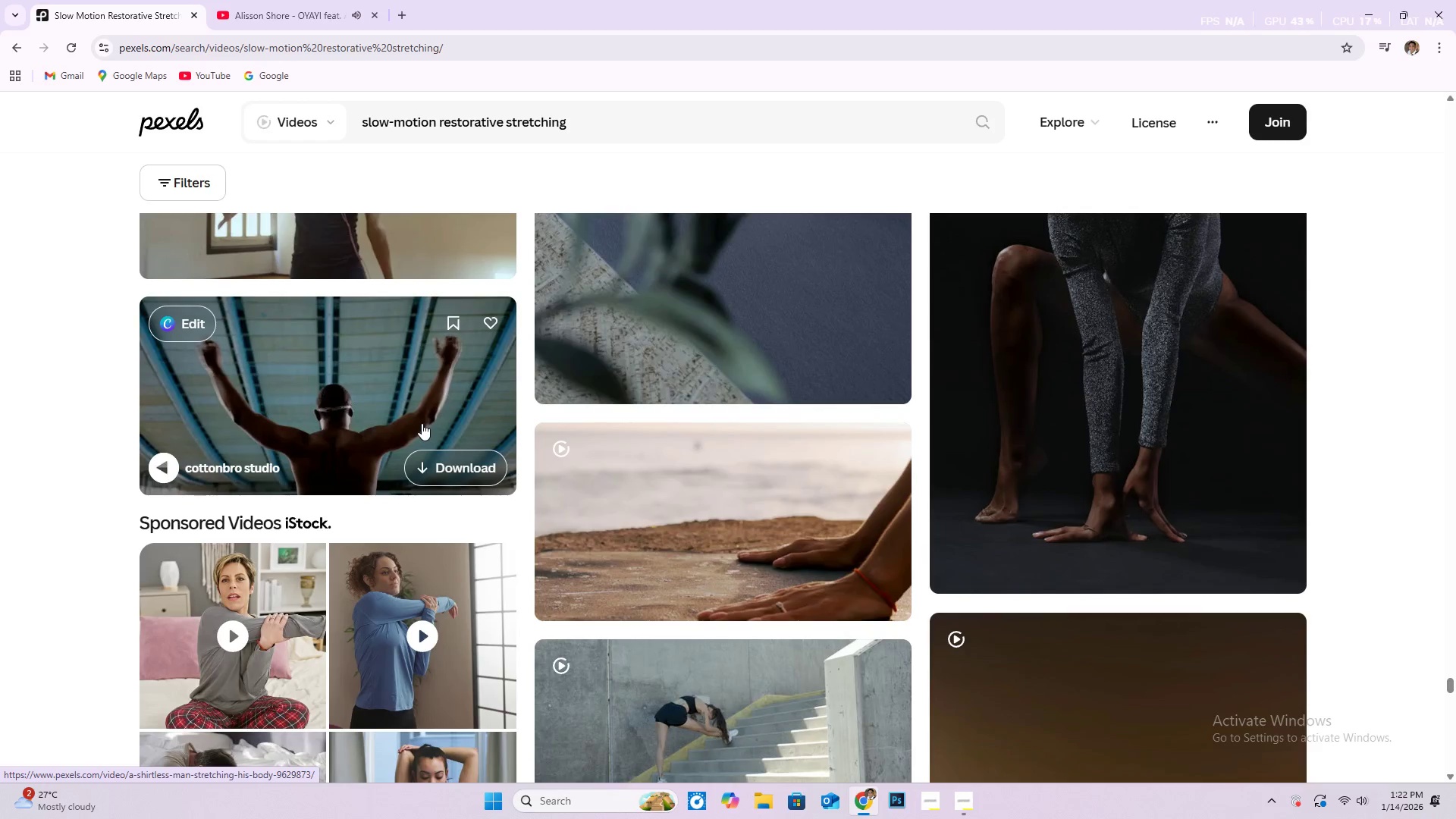 
scroll: coordinate [476, 409], scroll_direction: down, amount: 26.0
 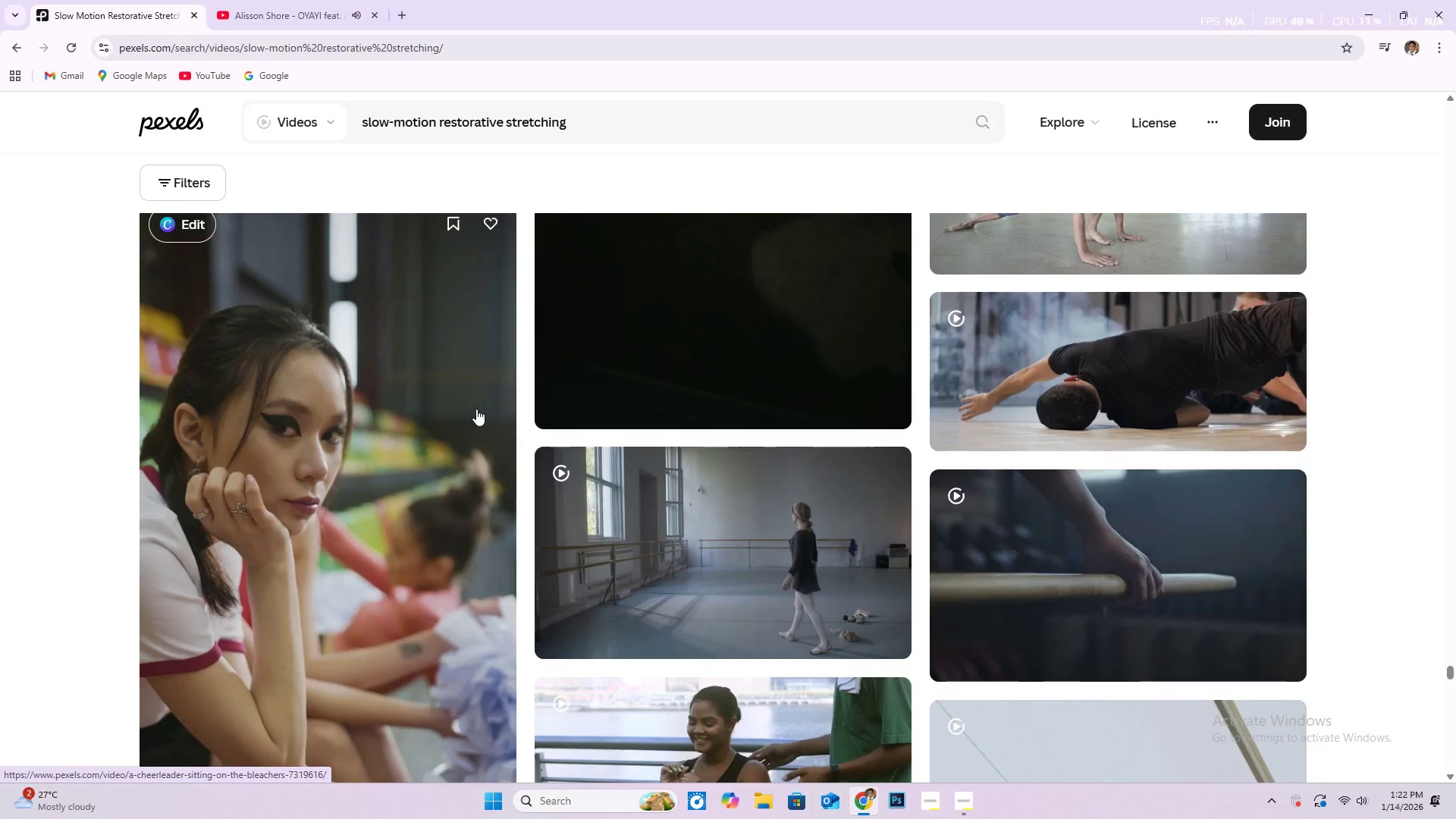 
mouse_move([1125, 503])
 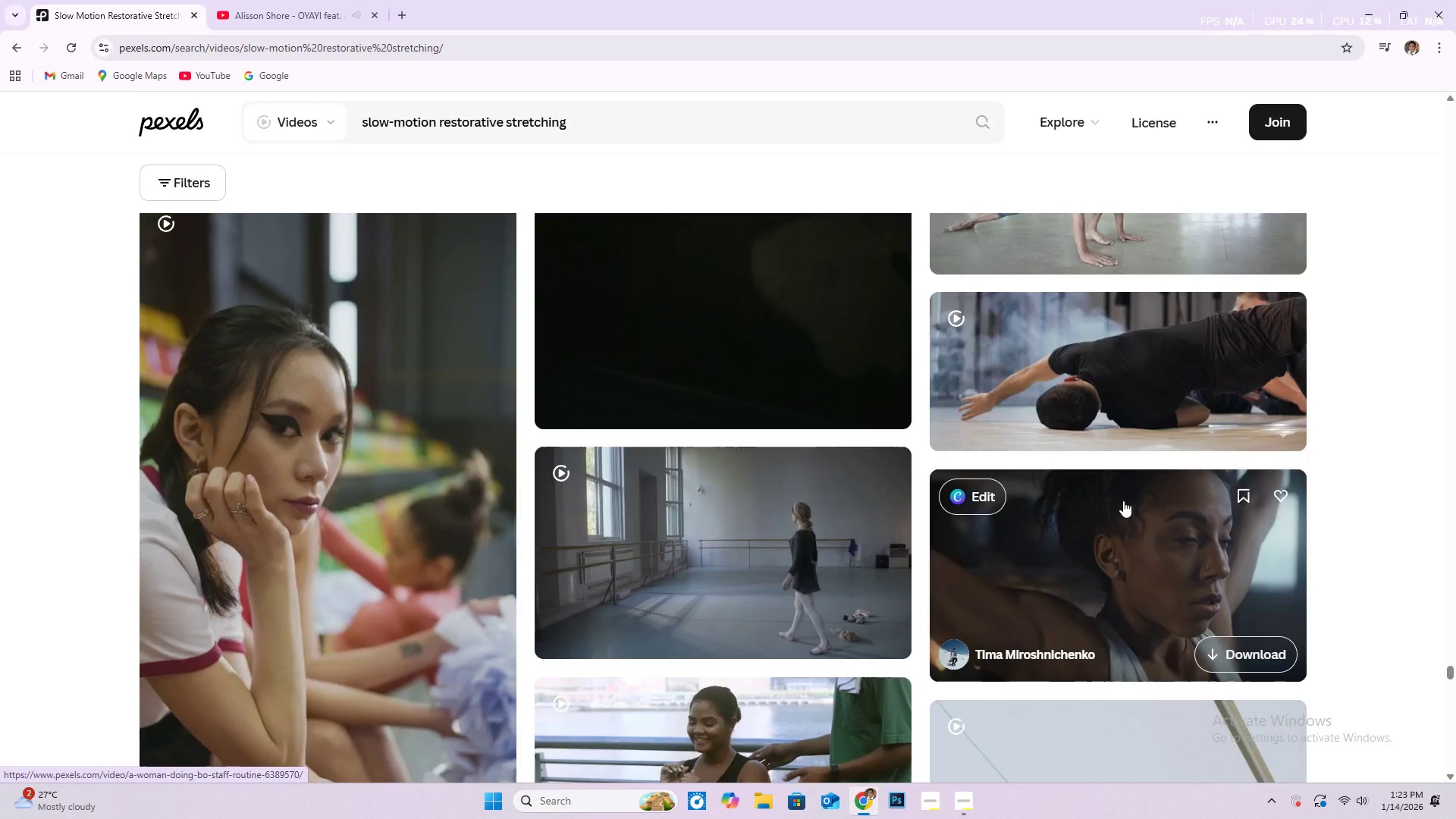 
scroll: coordinate [841, 440], scroll_direction: down, amount: 28.0
 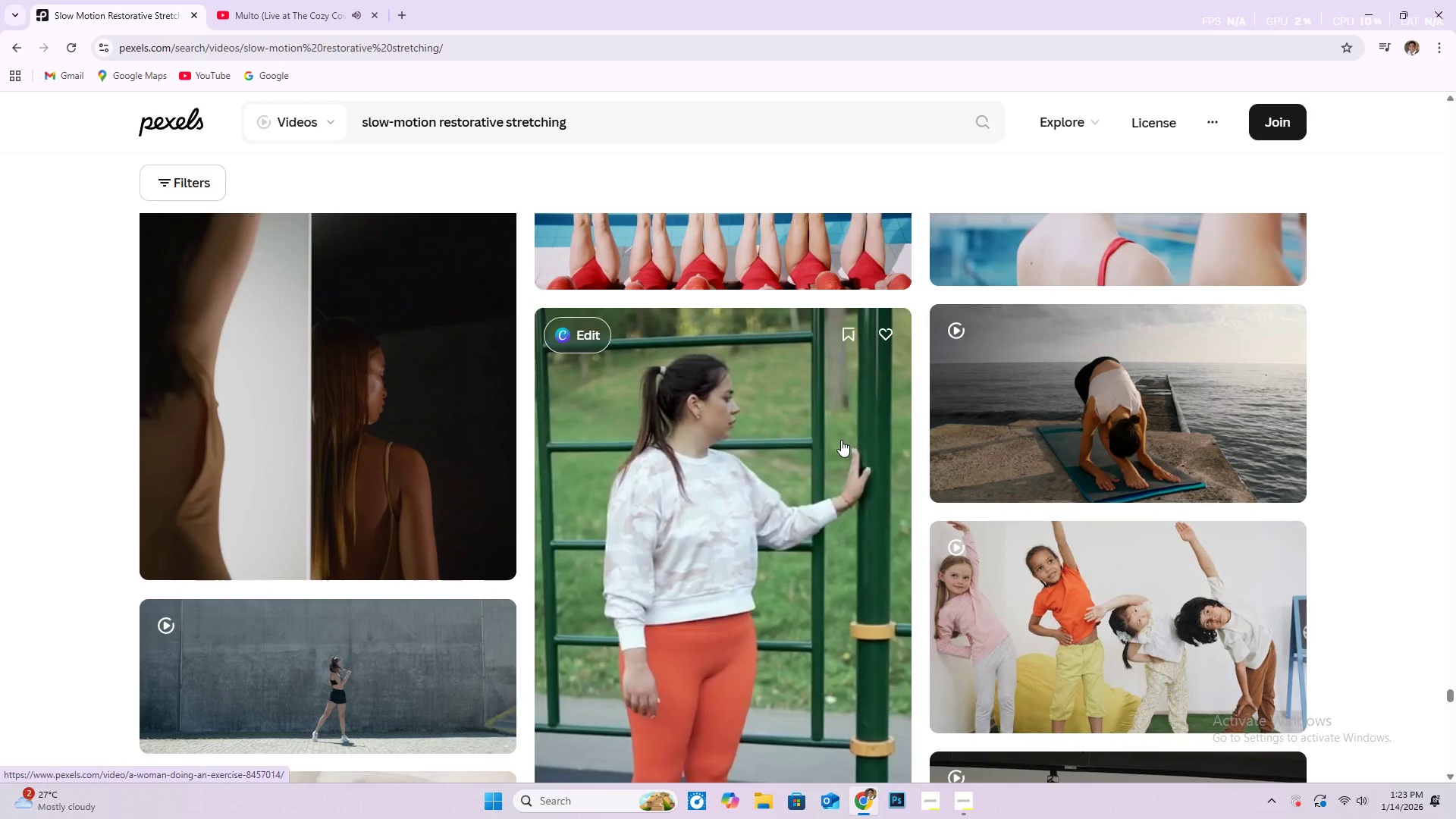 
mouse_move([203, 502])
 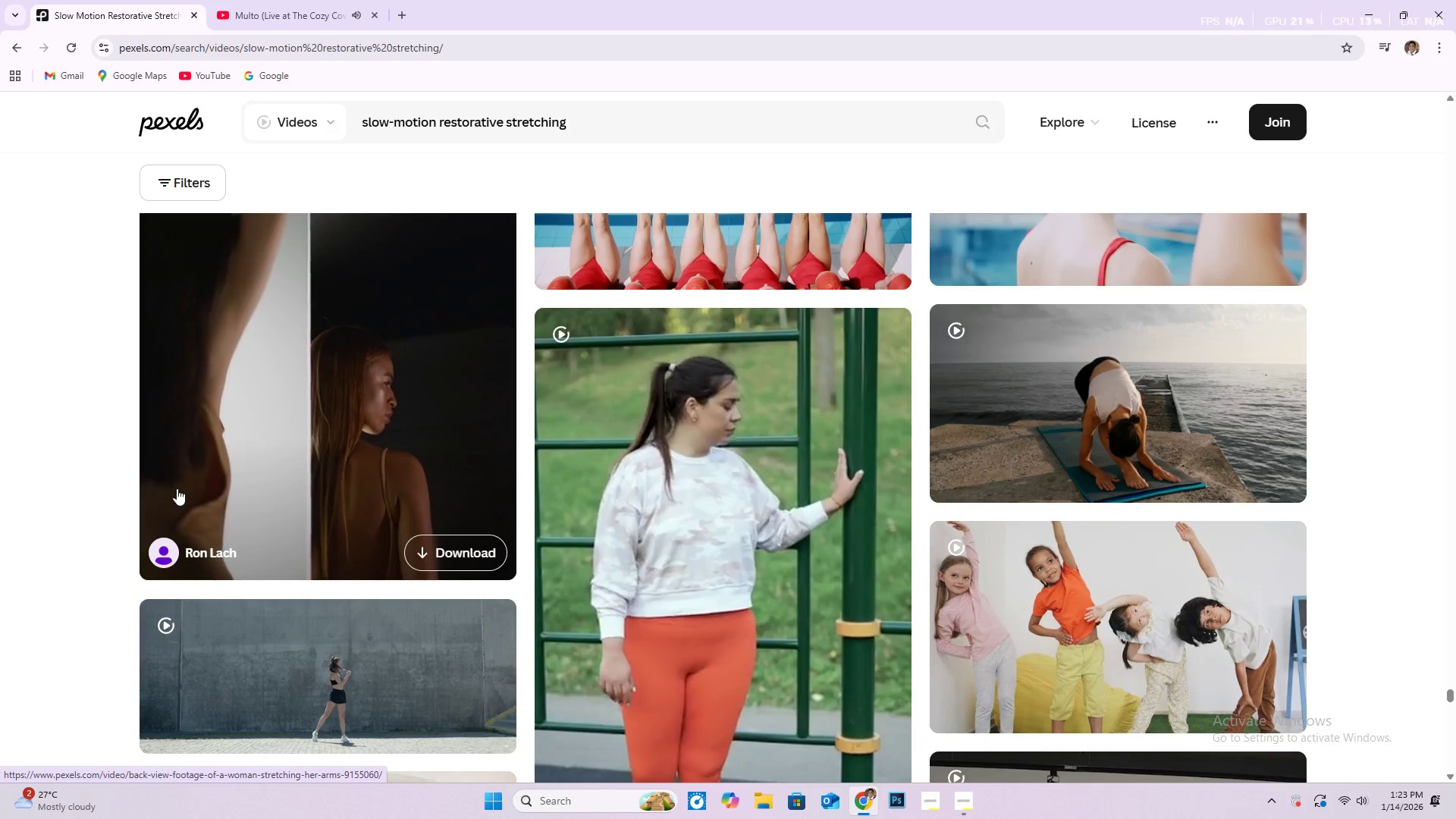 
wait(6.56)
 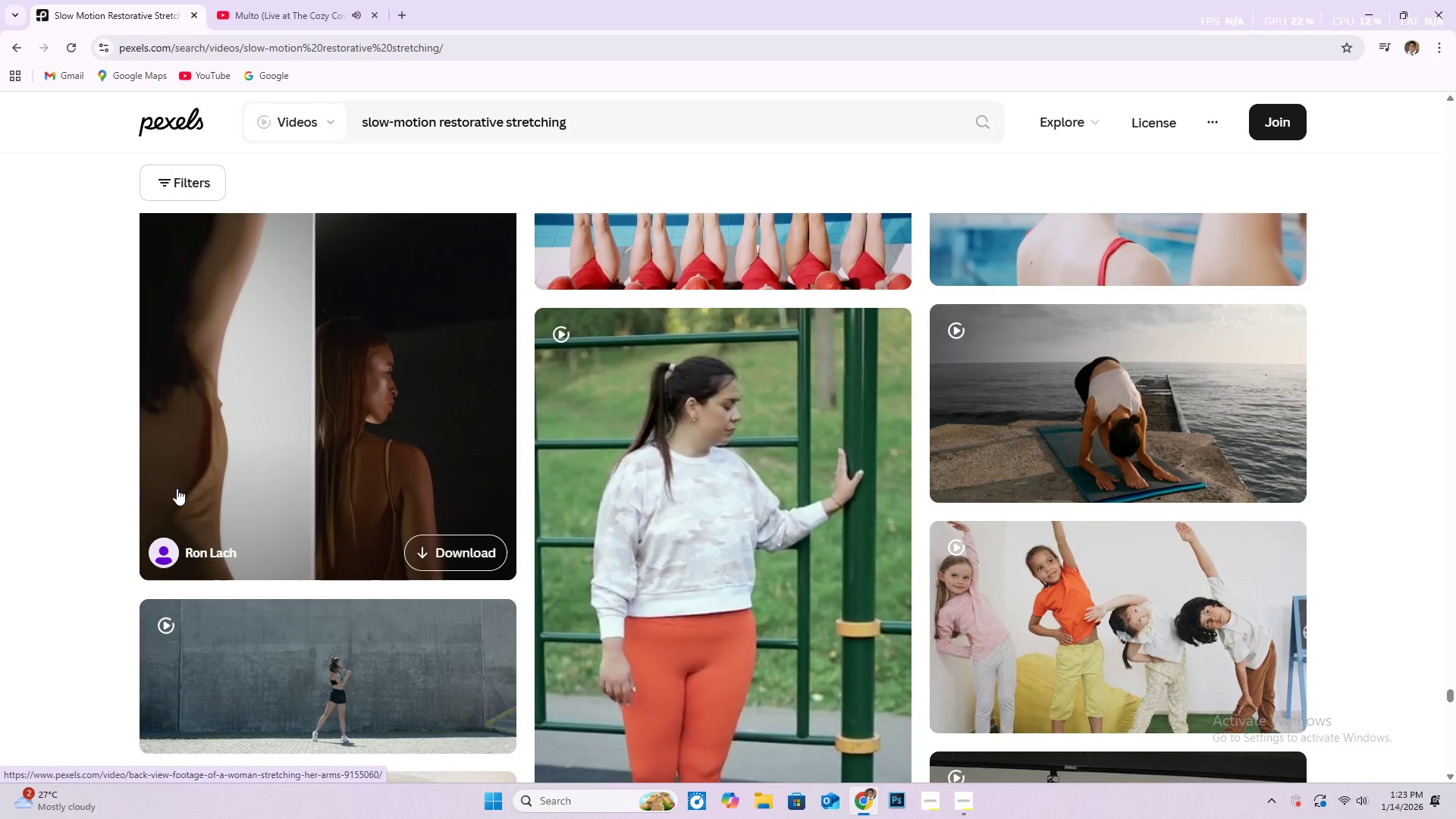 
scroll: coordinate [762, 524], scroll_direction: down, amount: 22.0
 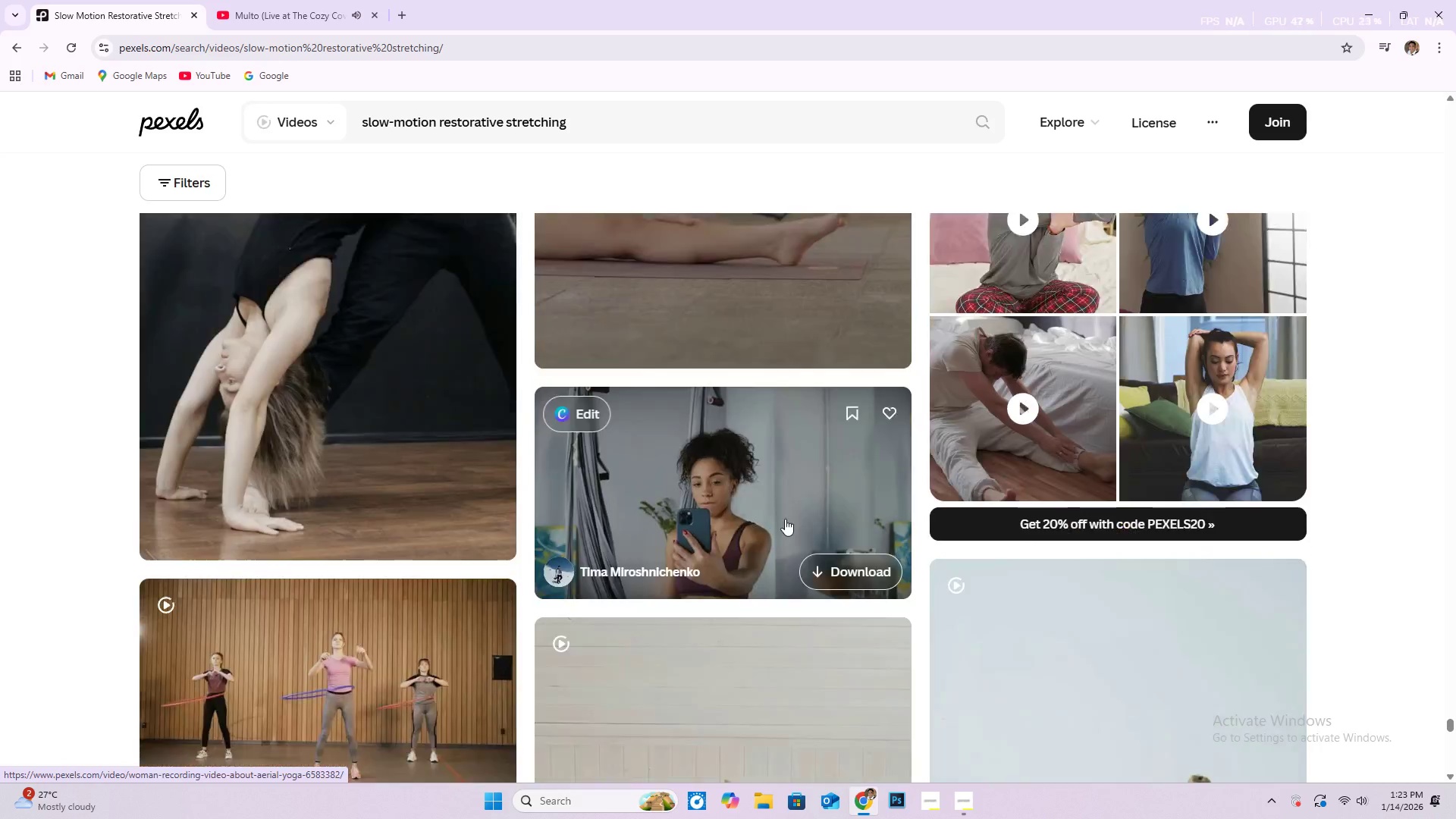 
mouse_move([789, 522])
 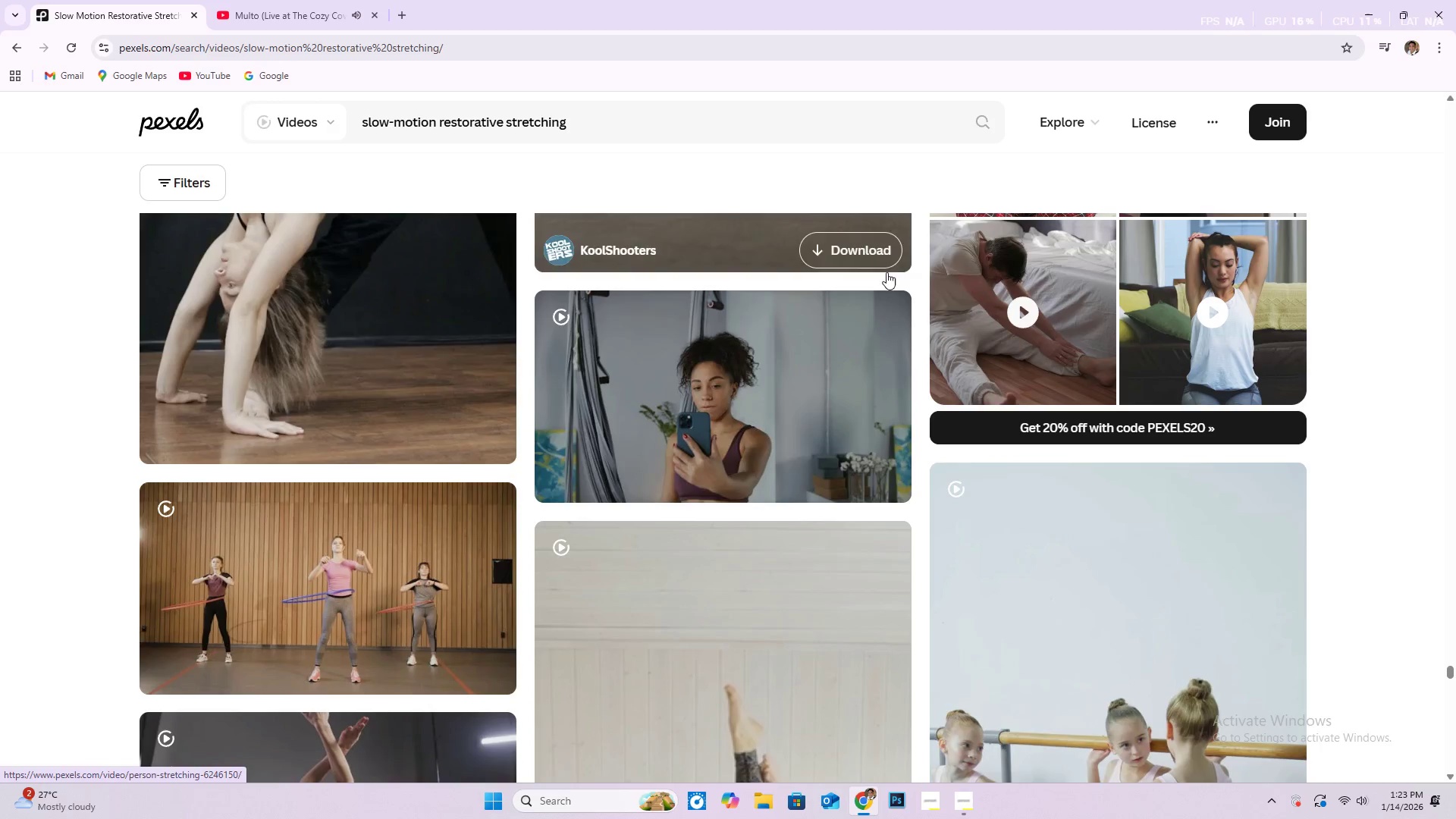 
scroll: coordinate [802, 338], scroll_direction: down, amount: 8.0
 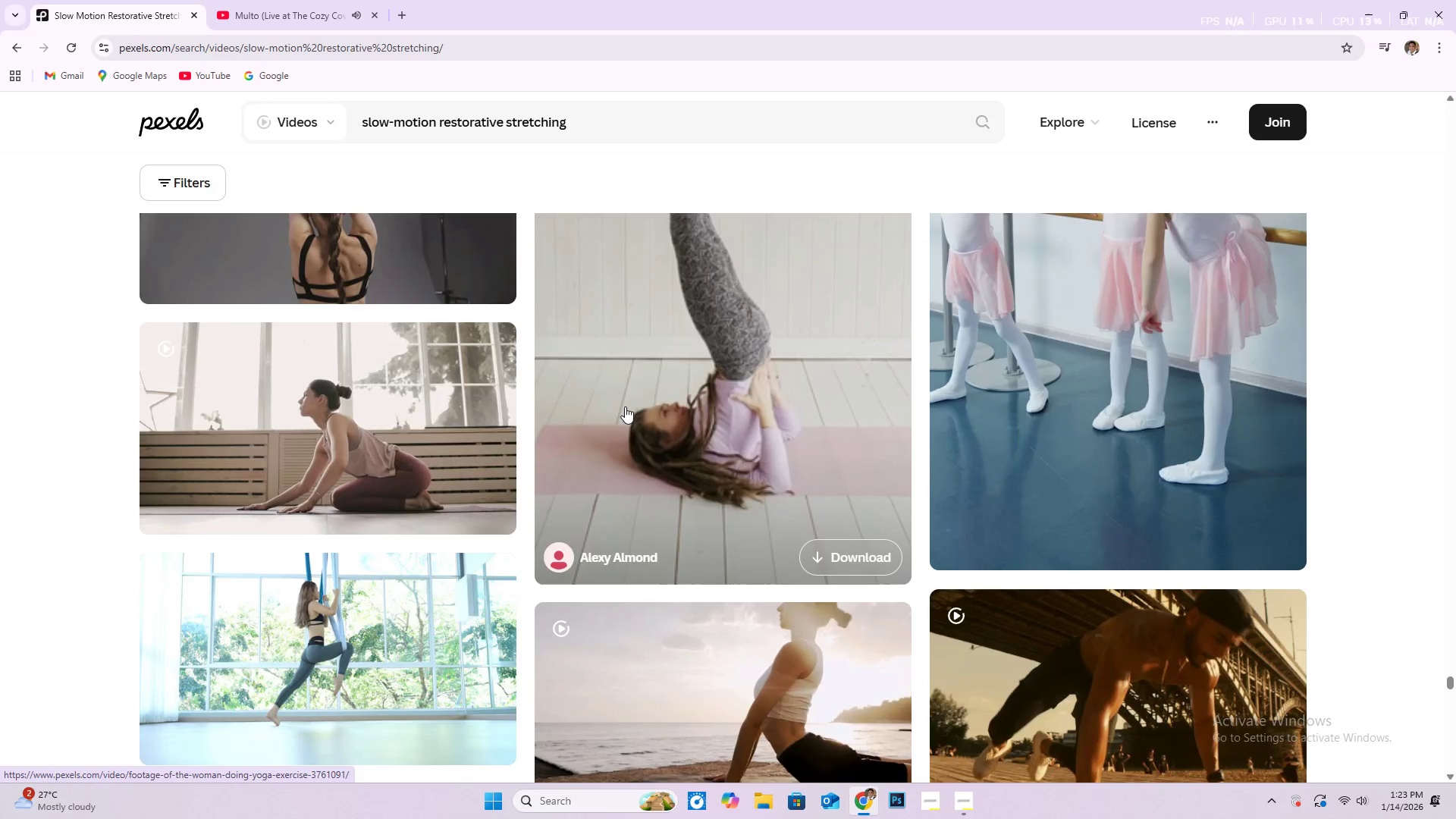 
wait(6.45)
 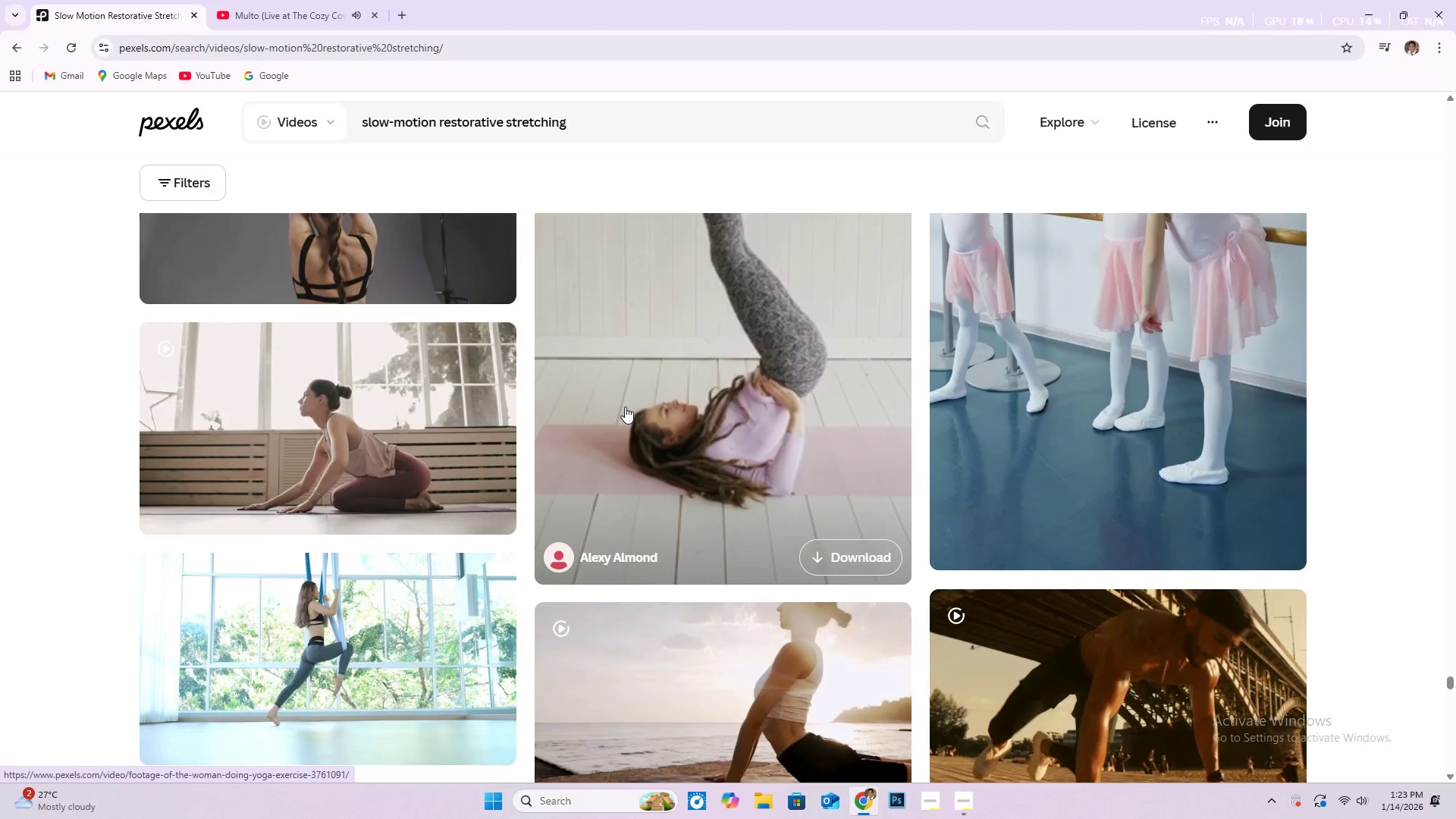 
scroll: coordinate [778, 414], scroll_direction: down, amount: 36.0
 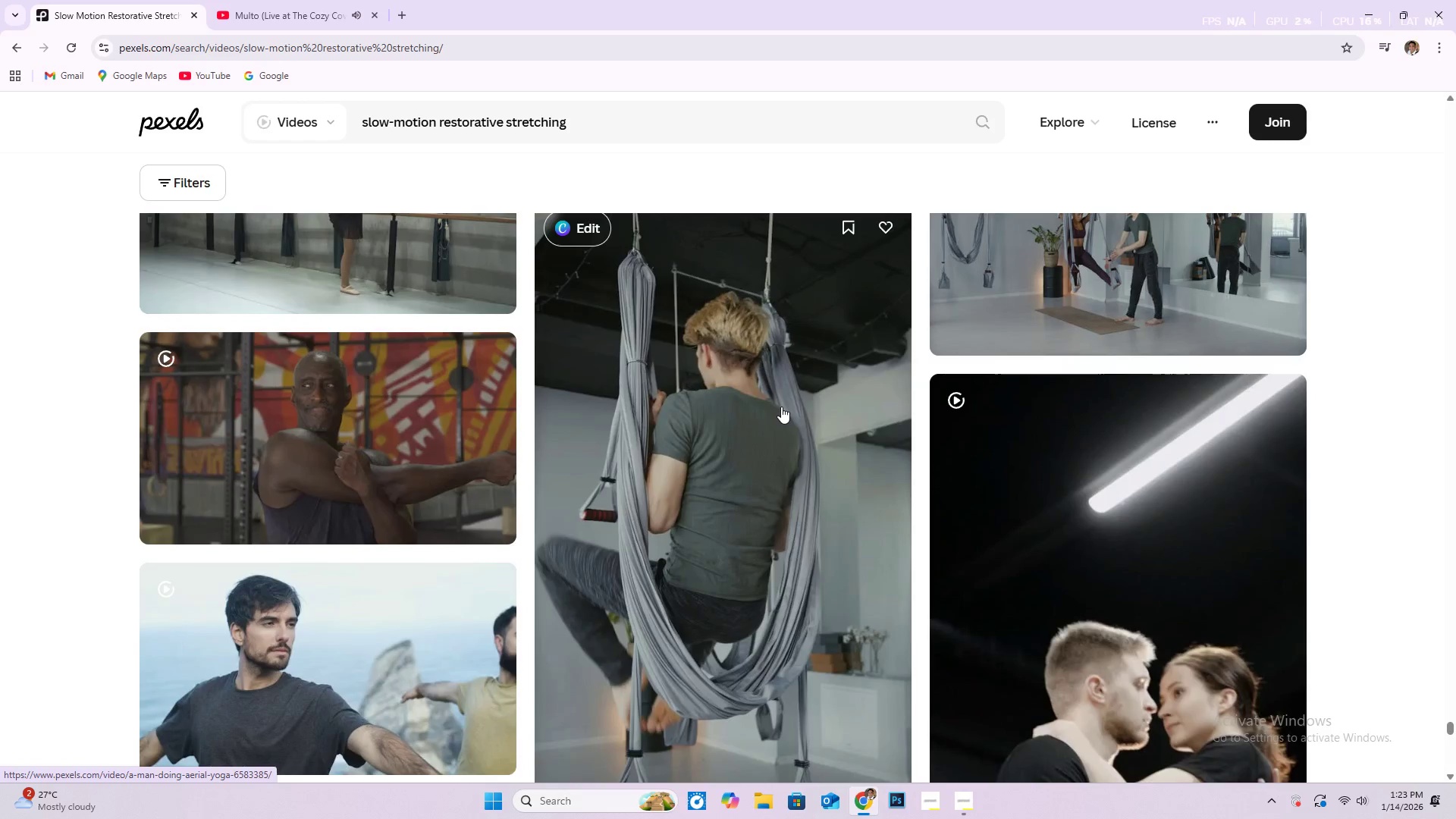 
scroll: coordinate [1078, 394], scroll_direction: down, amount: 18.0
 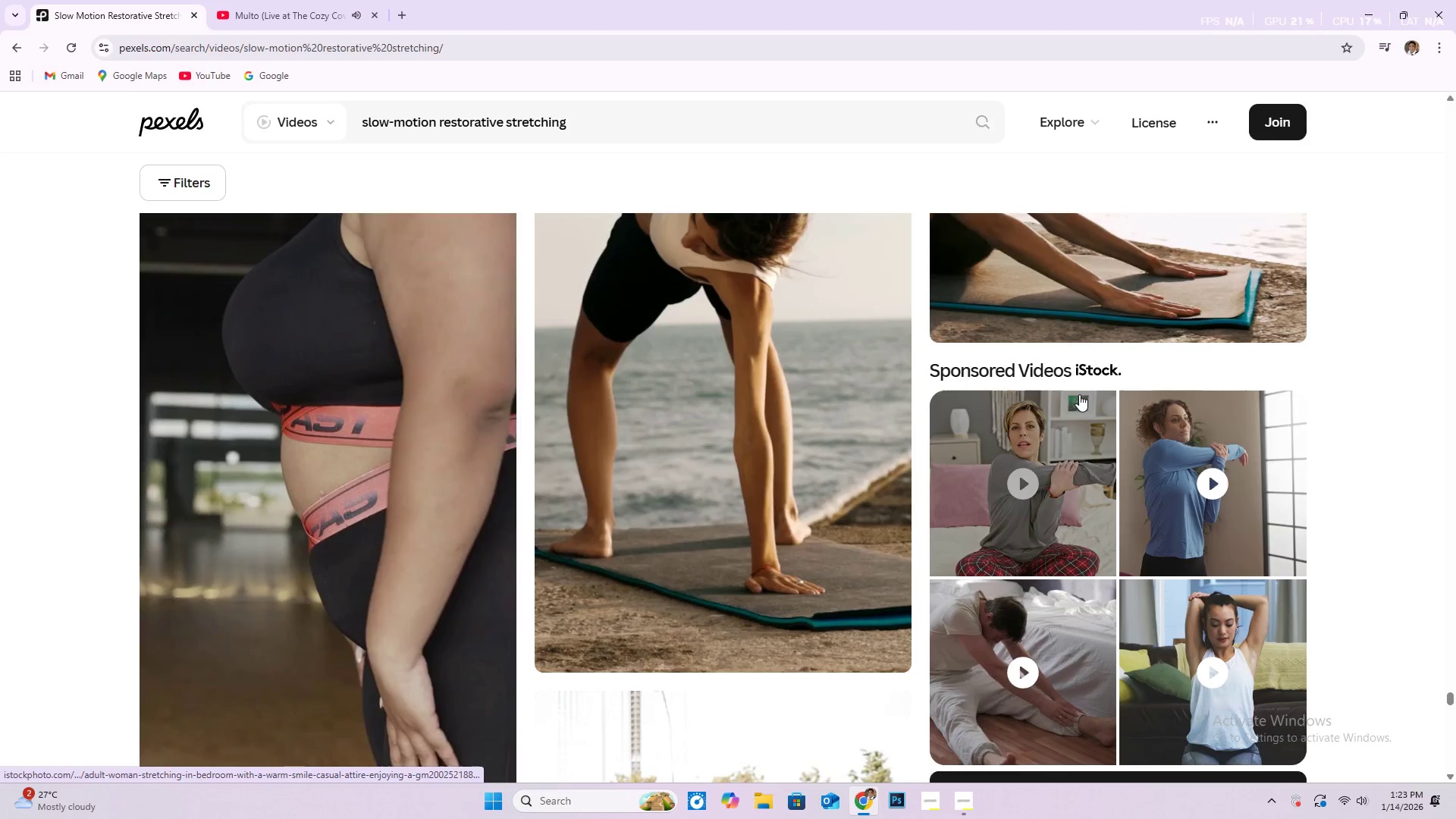 
scroll: coordinate [1080, 394], scroll_direction: down, amount: 5.0
 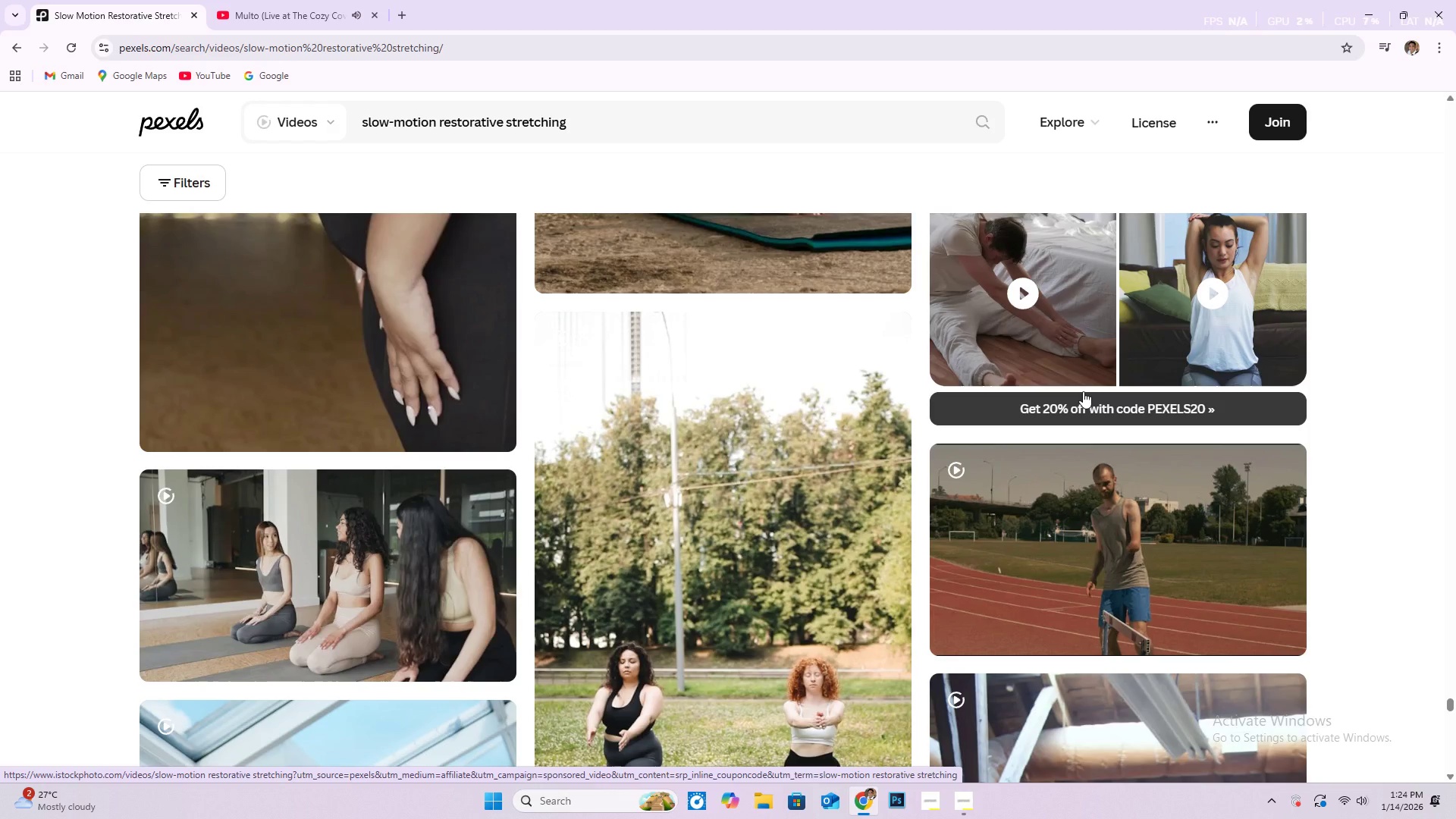 
wait(16.22)
 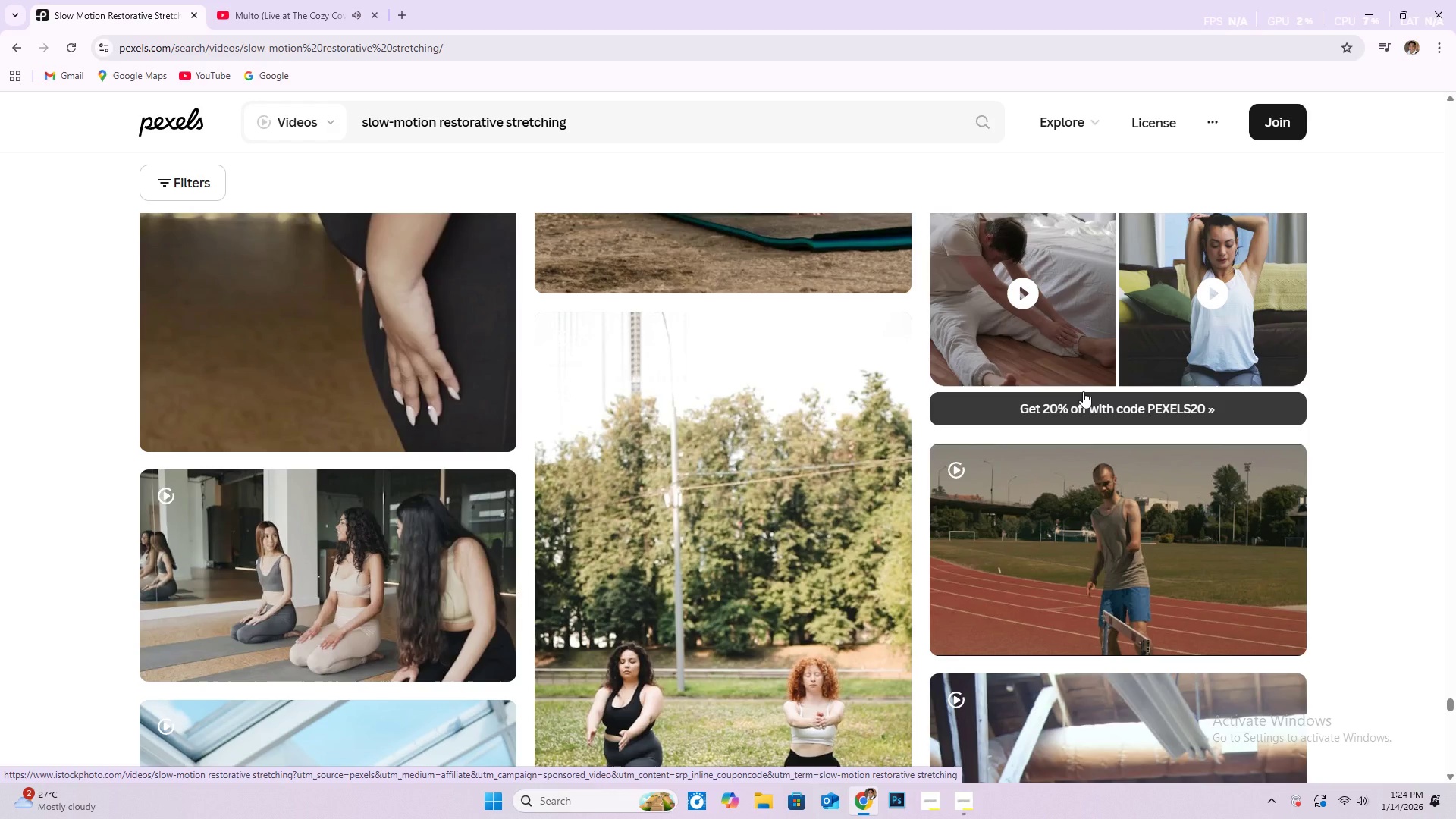 
scroll: coordinate [603, 544], scroll_direction: down, amount: 7.0
 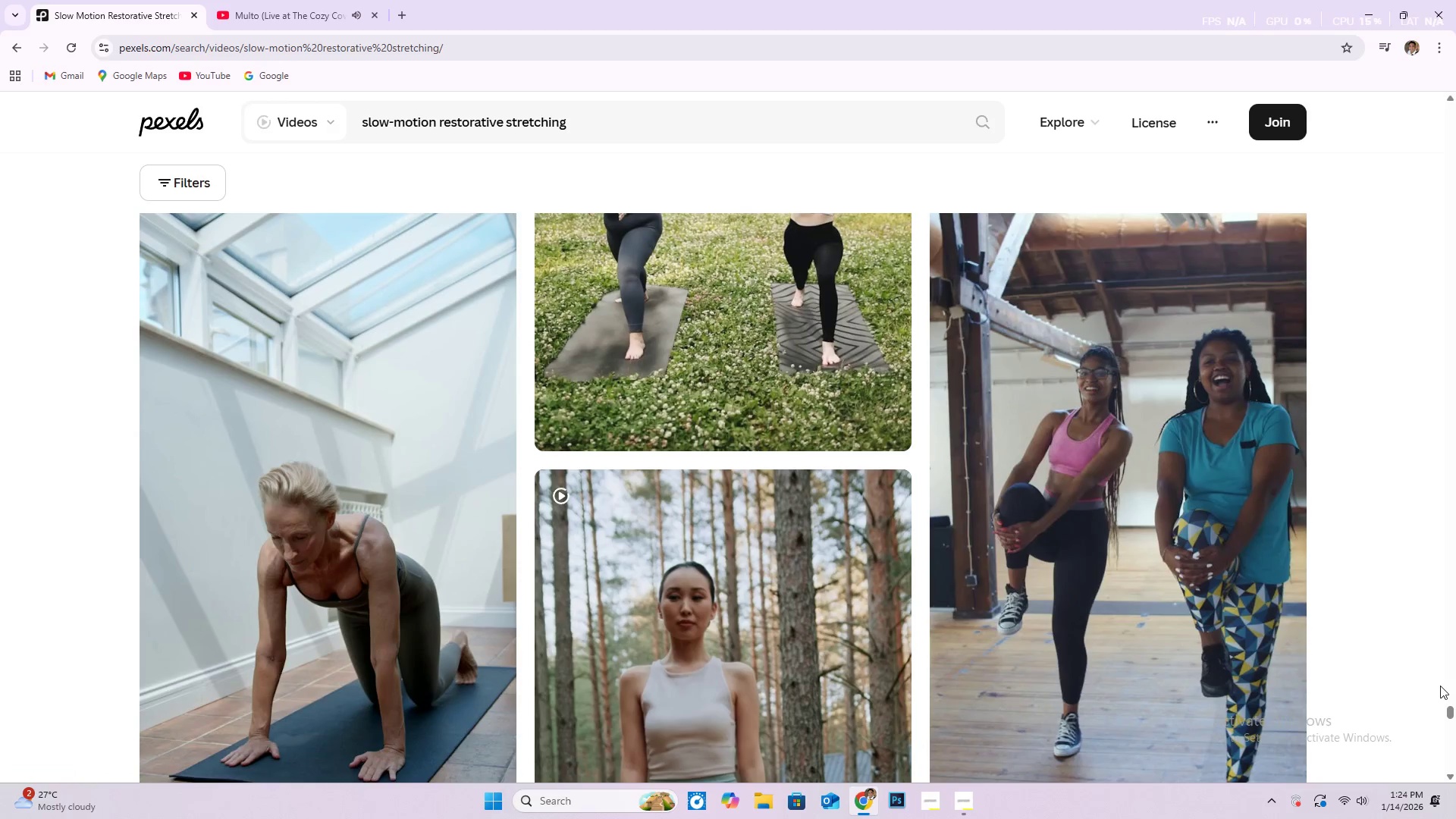 
left_click_drag(start_coordinate=[1455, 717], to_coordinate=[1455, 165])
 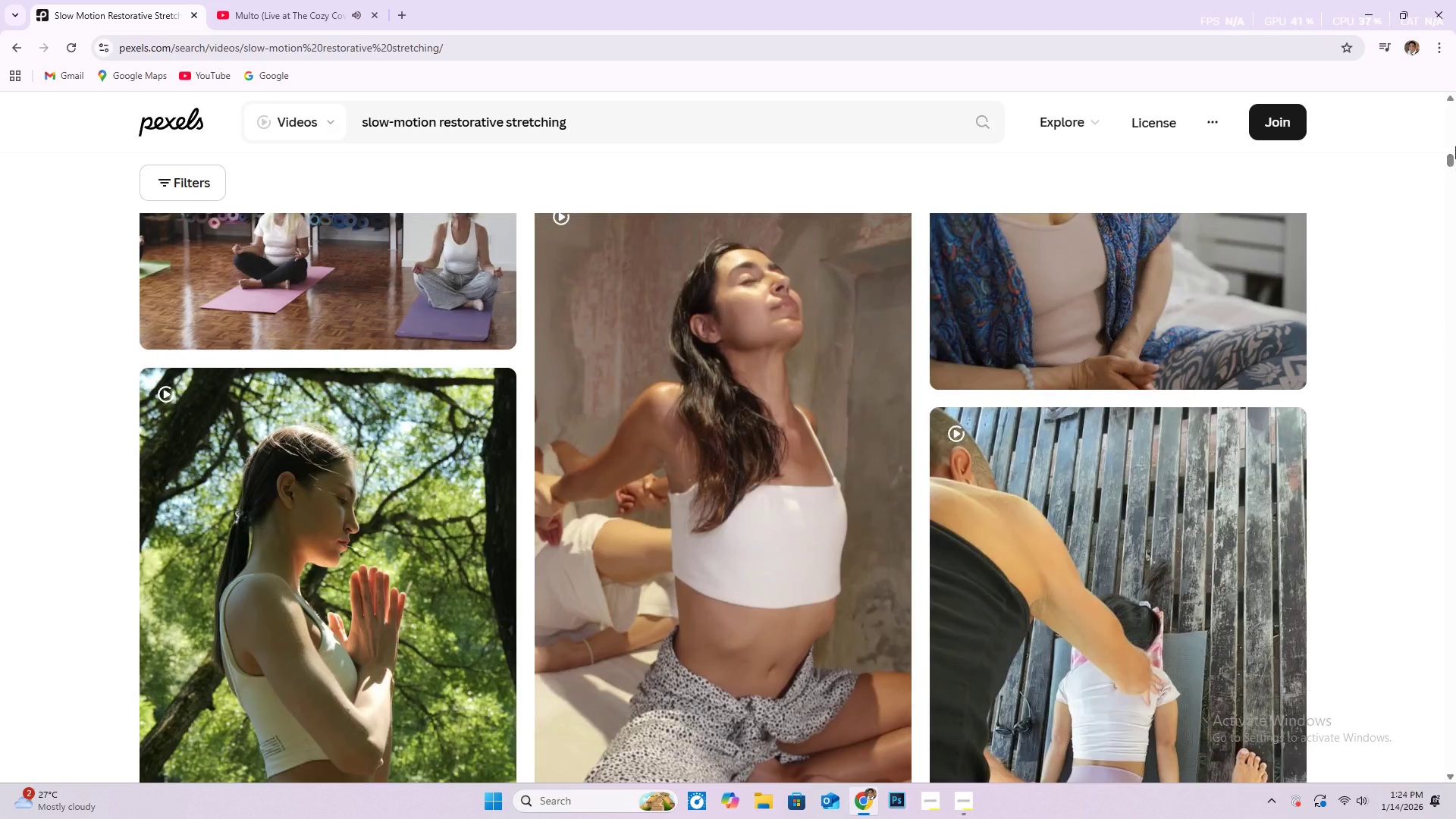 
left_click_drag(start_coordinate=[1455, 146], to_coordinate=[1455, 136])
 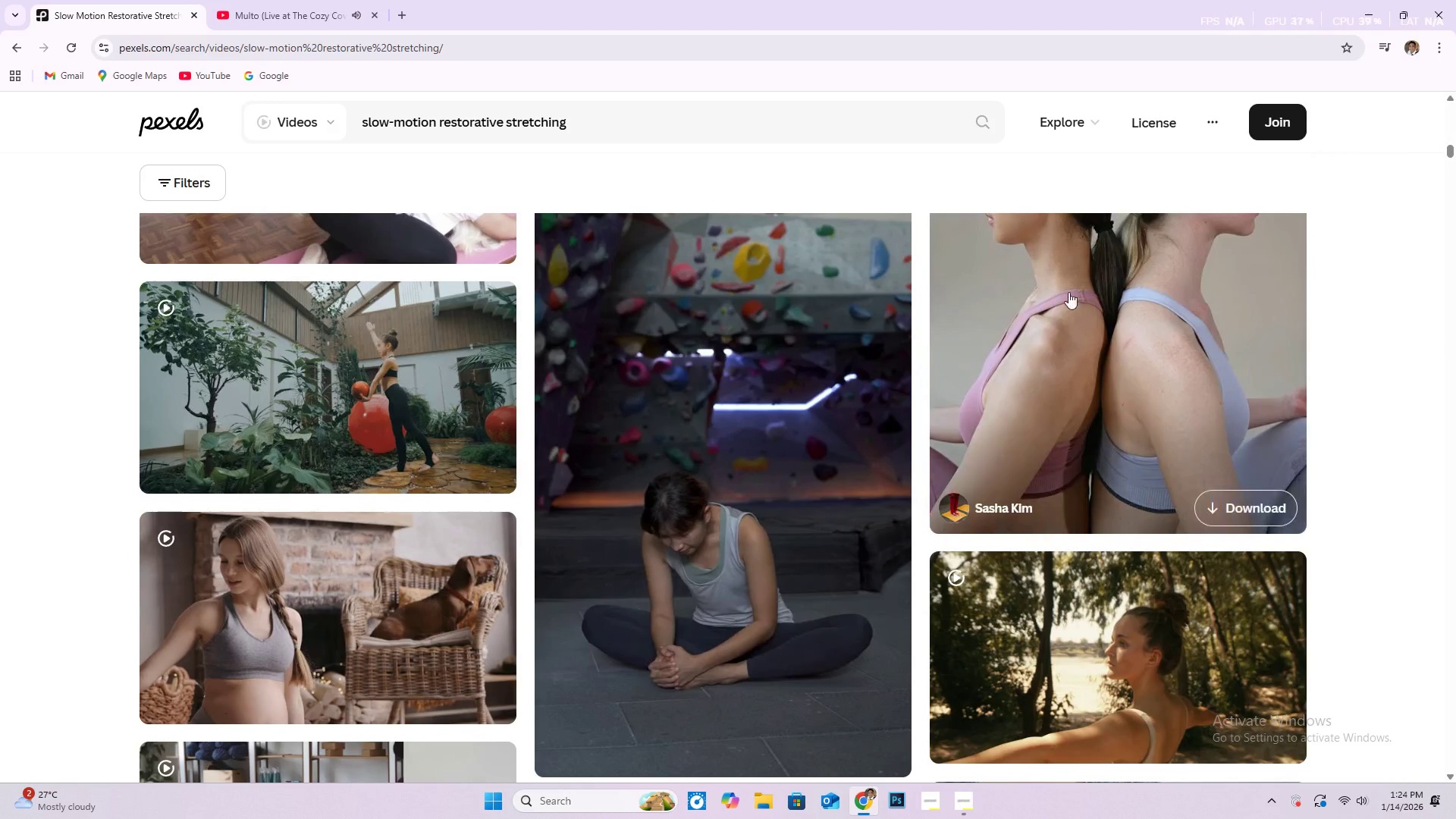 
scroll: coordinate [1047, 365], scroll_direction: up, amount: 5.0
 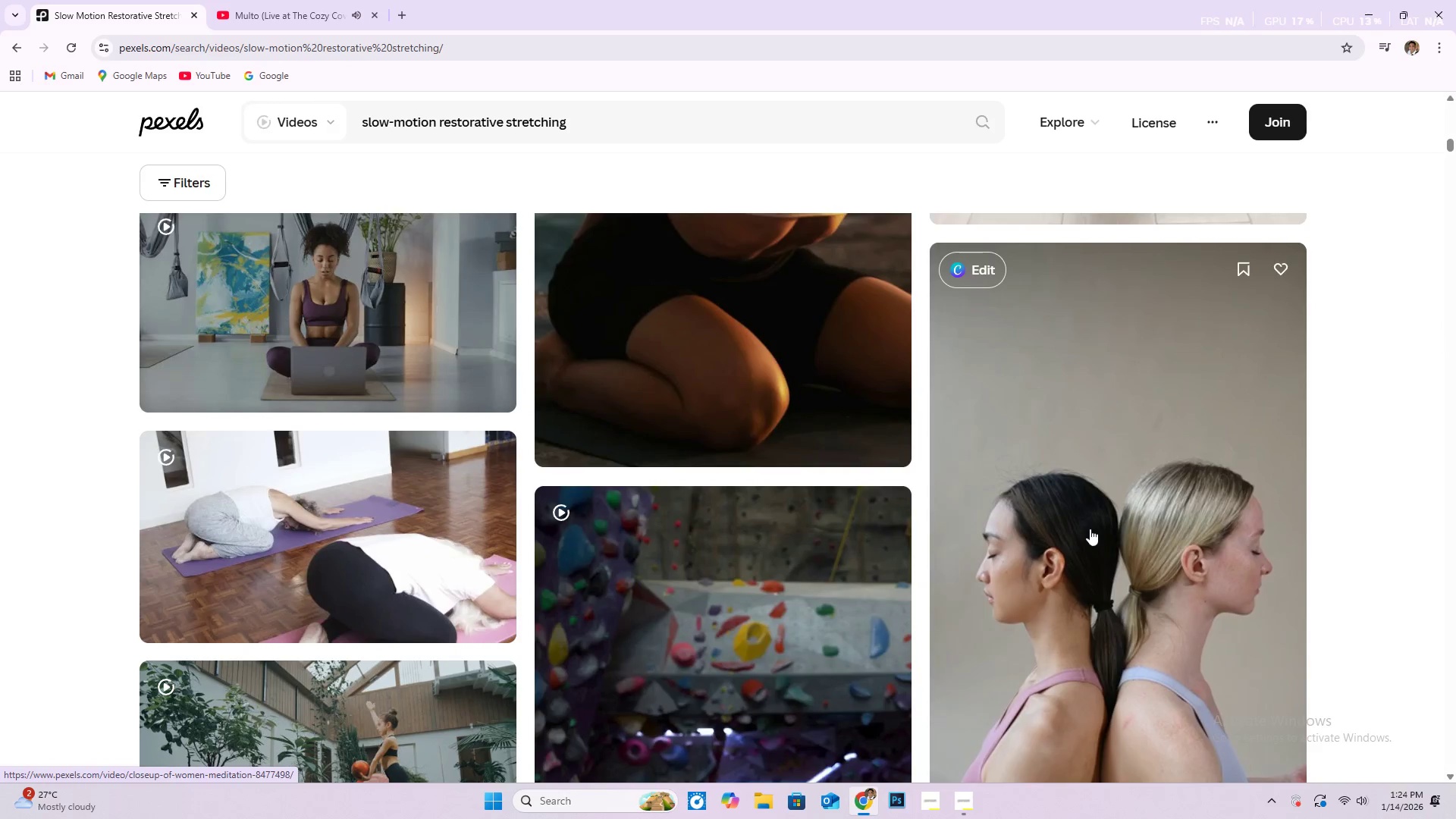 
scroll: coordinate [1149, 704], scroll_direction: down, amount: 1.0
 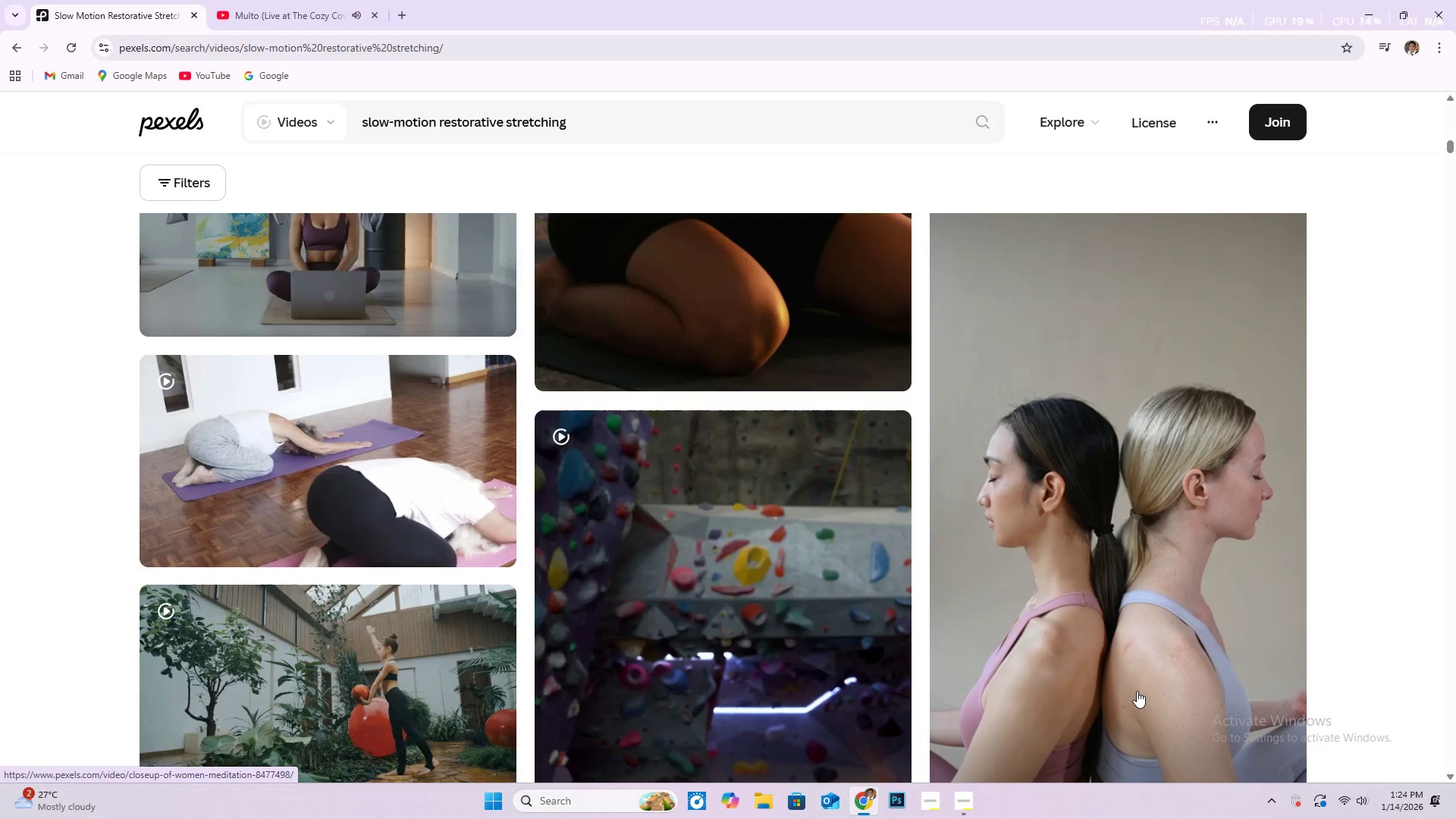 
scroll: coordinate [519, 469], scroll_direction: up, amount: 33.0
 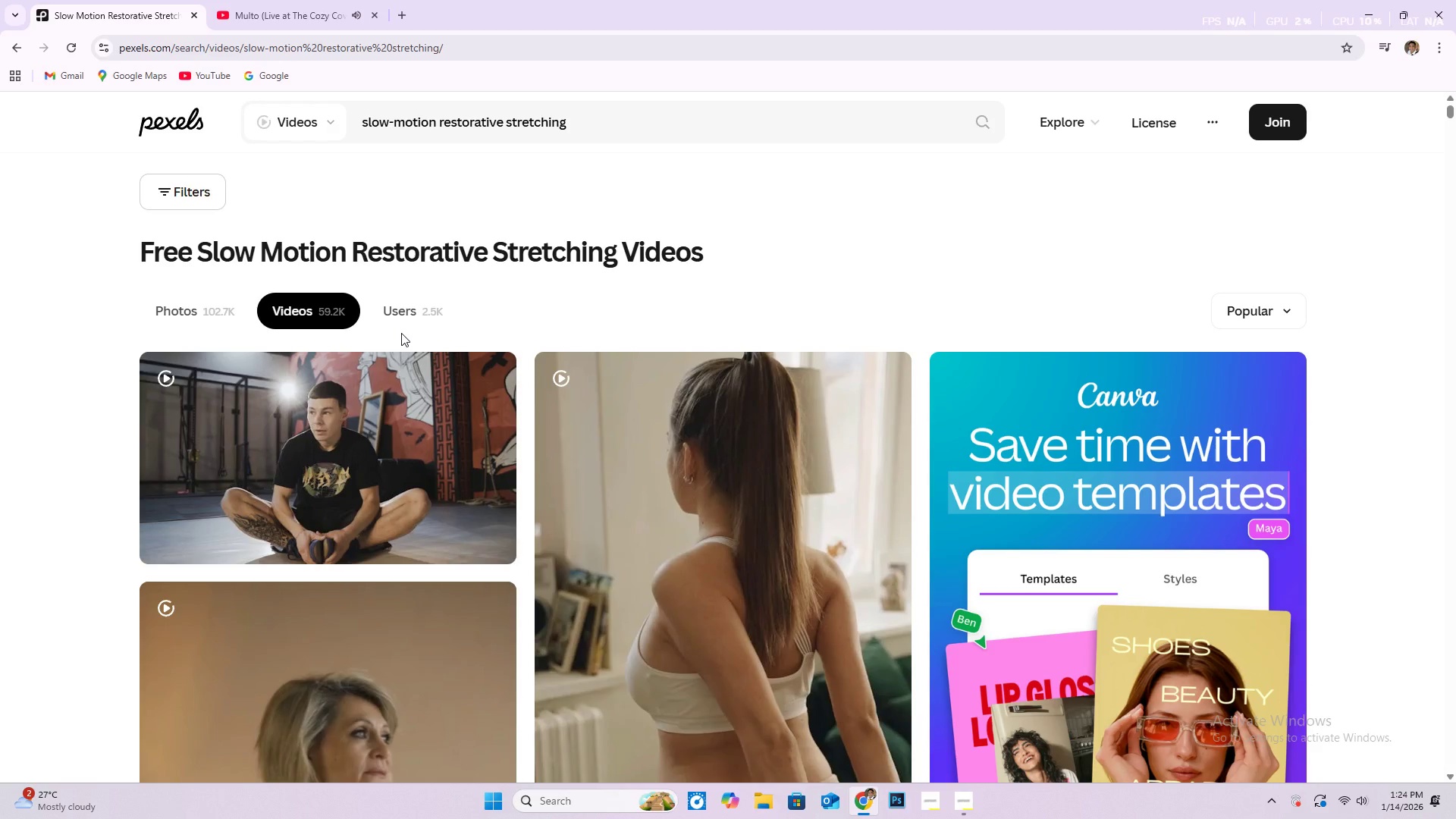 
wait(13.6)
 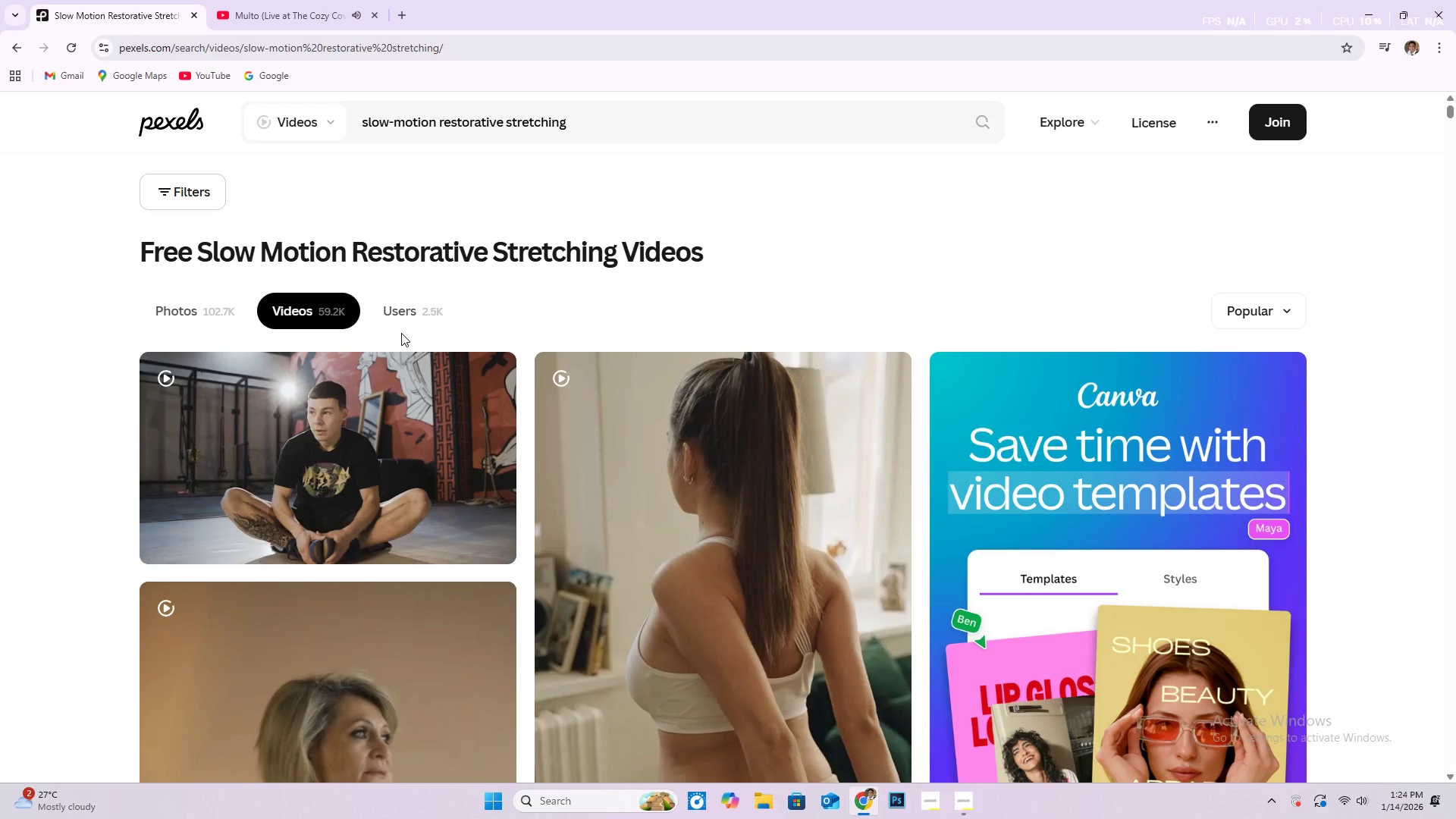 
scroll: coordinate [409, 331], scroll_direction: up, amount: 1.0
 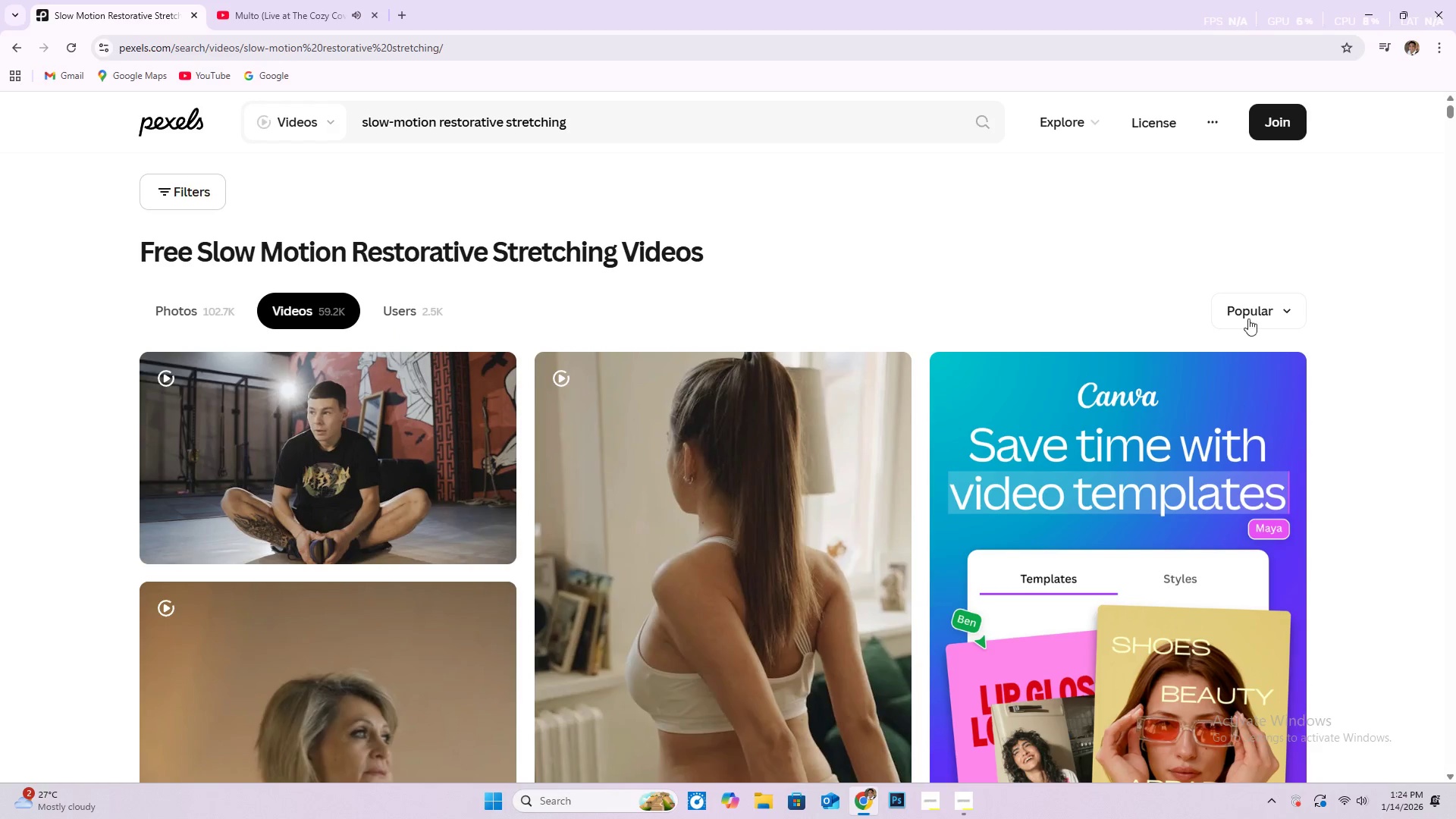 
left_click([1258, 315])
 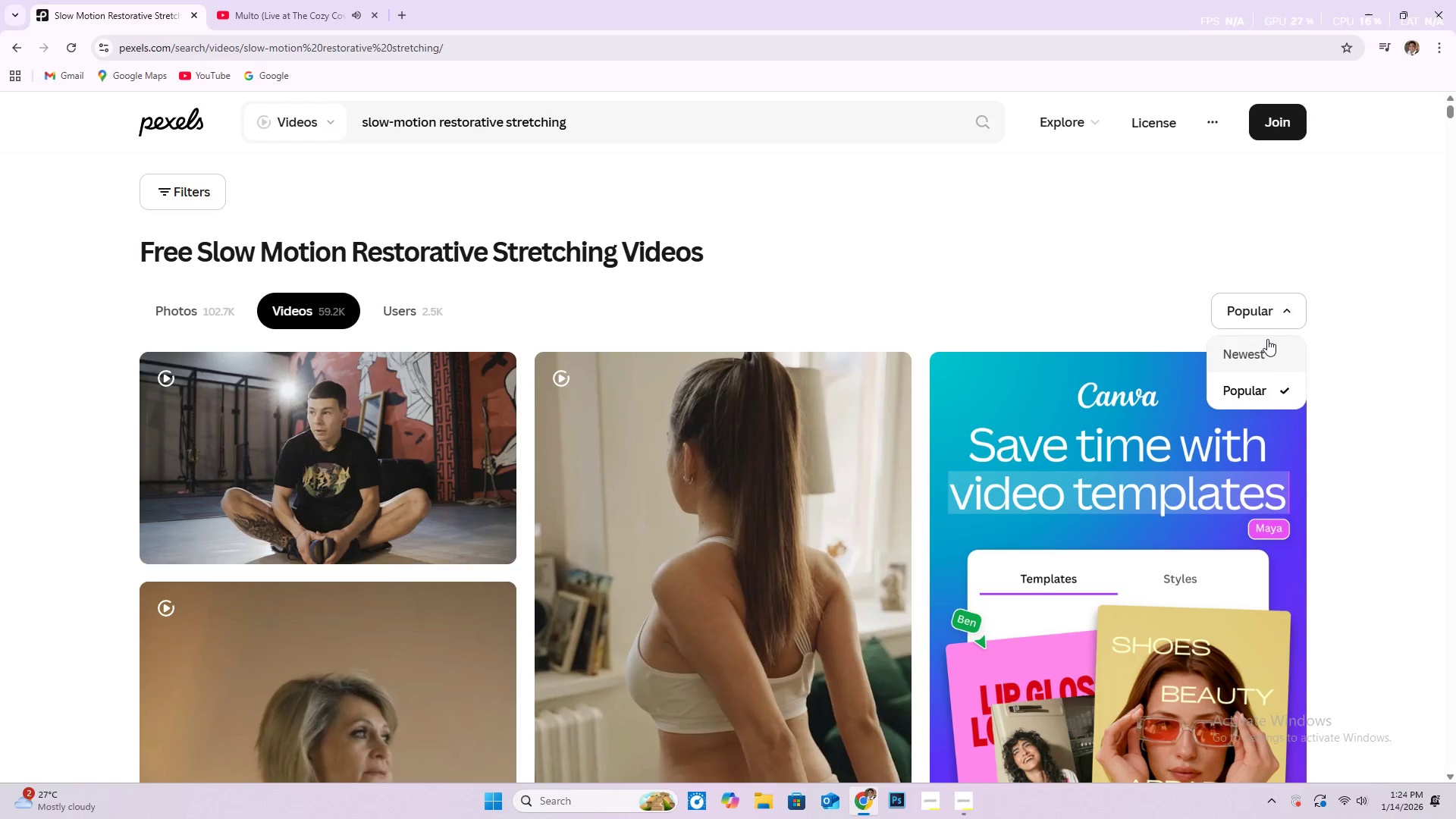 
left_click([1264, 358])
 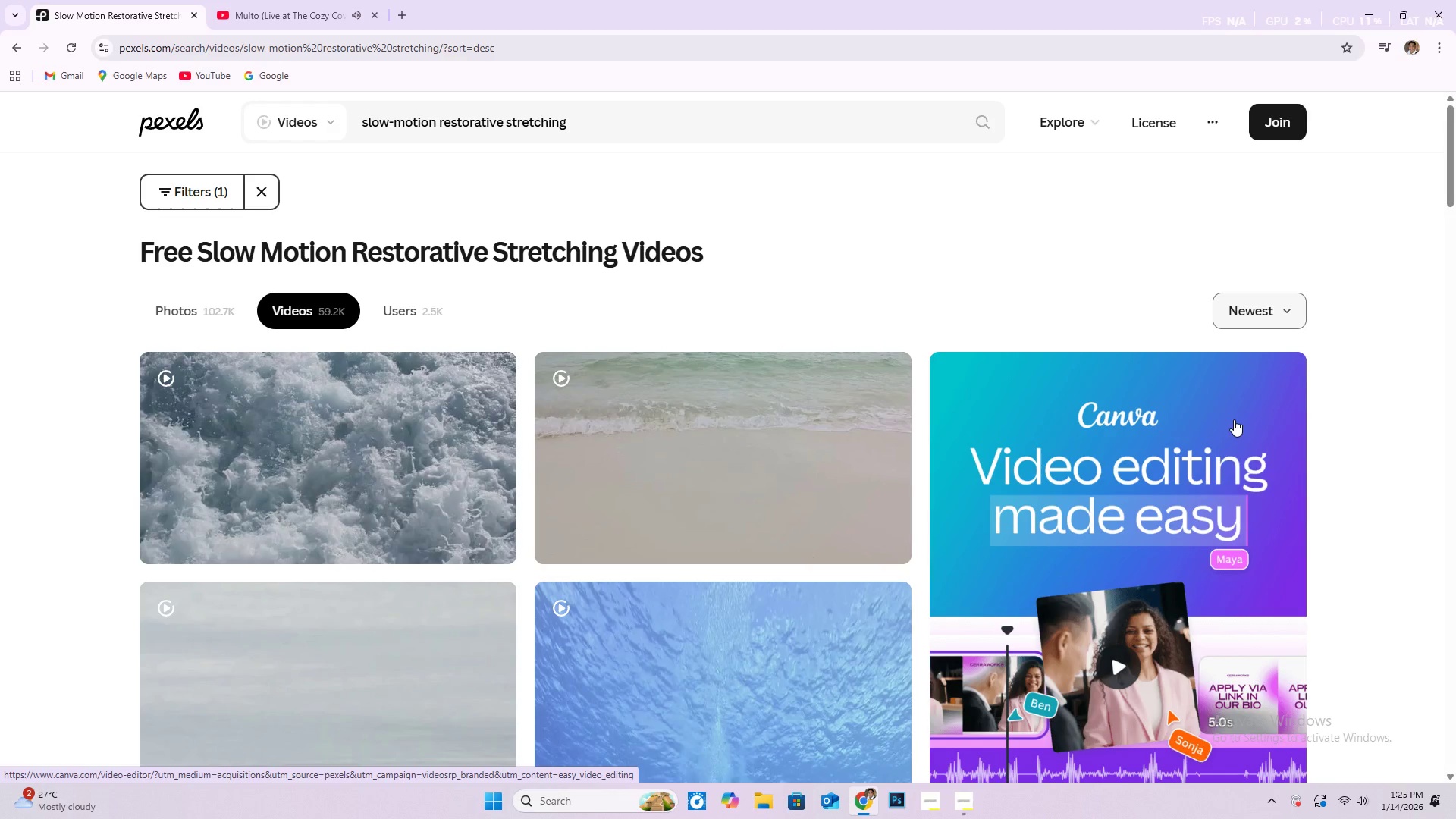 
wait(20.09)
 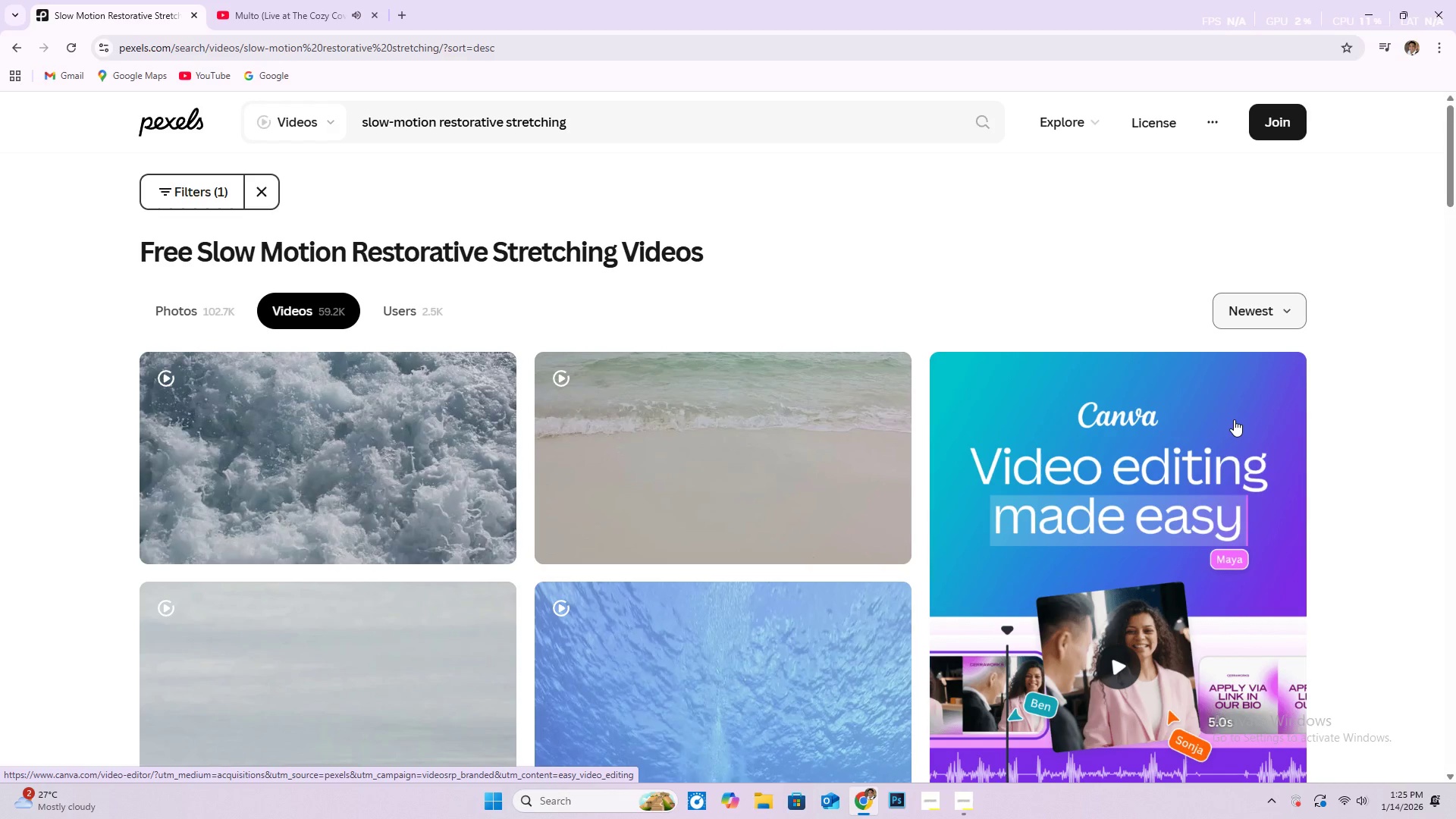 
scroll: coordinate [706, 464], scroll_direction: down, amount: 36.0